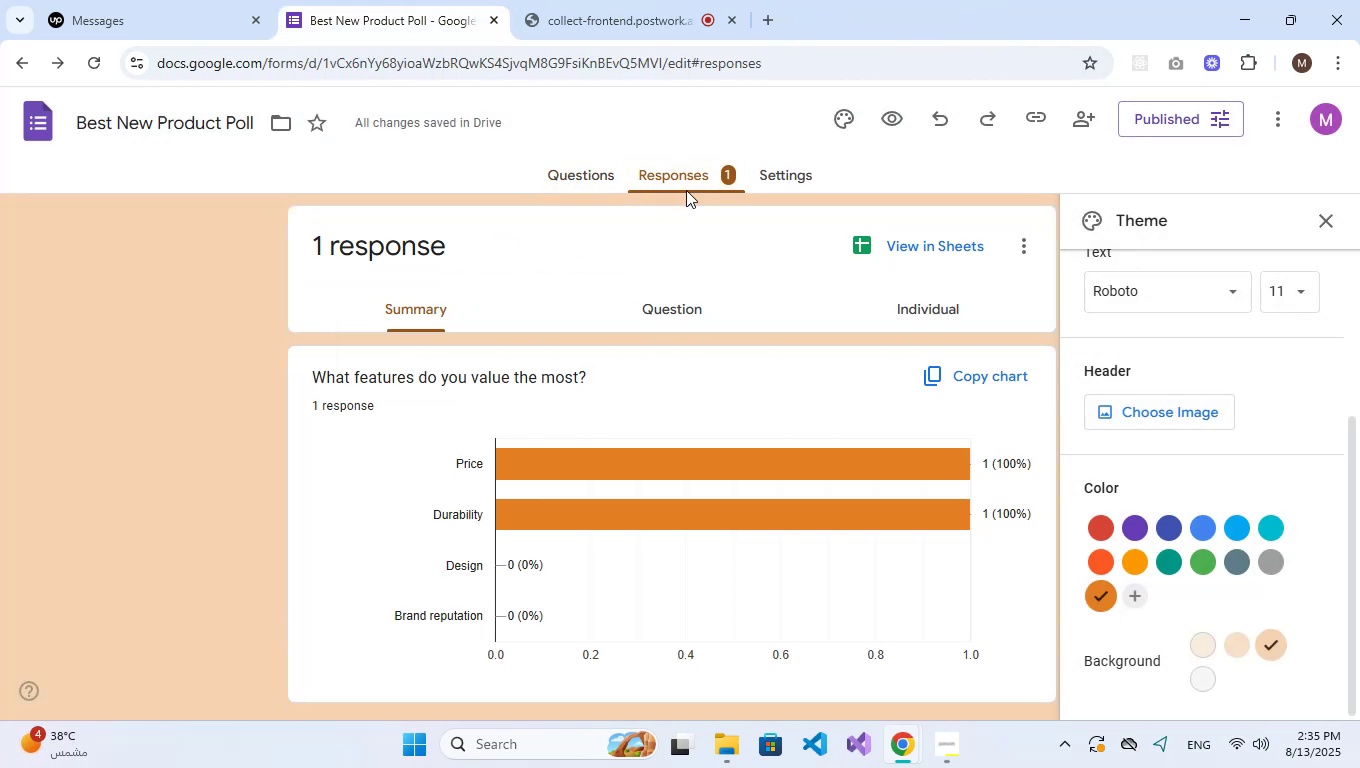 
left_click([886, 254])
 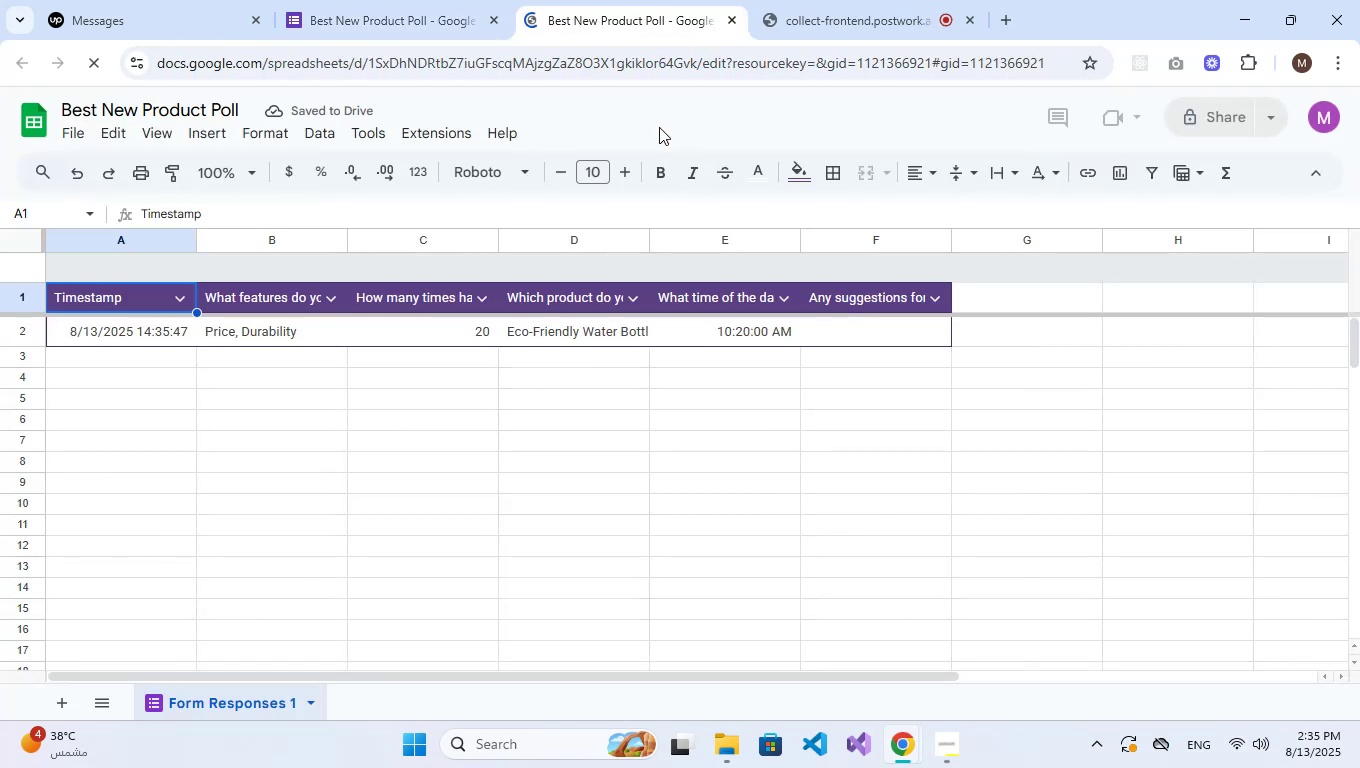 
wait(9.93)
 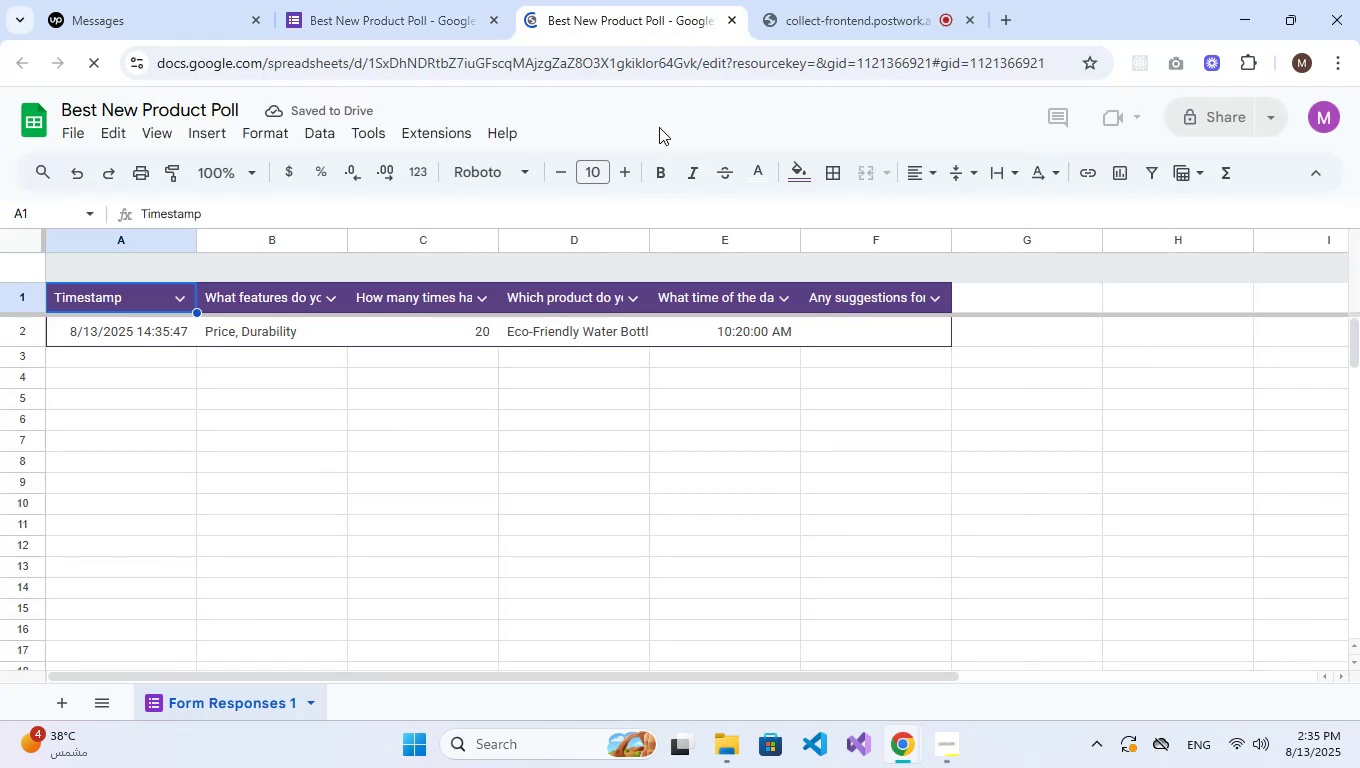 
left_click([730, 21])
 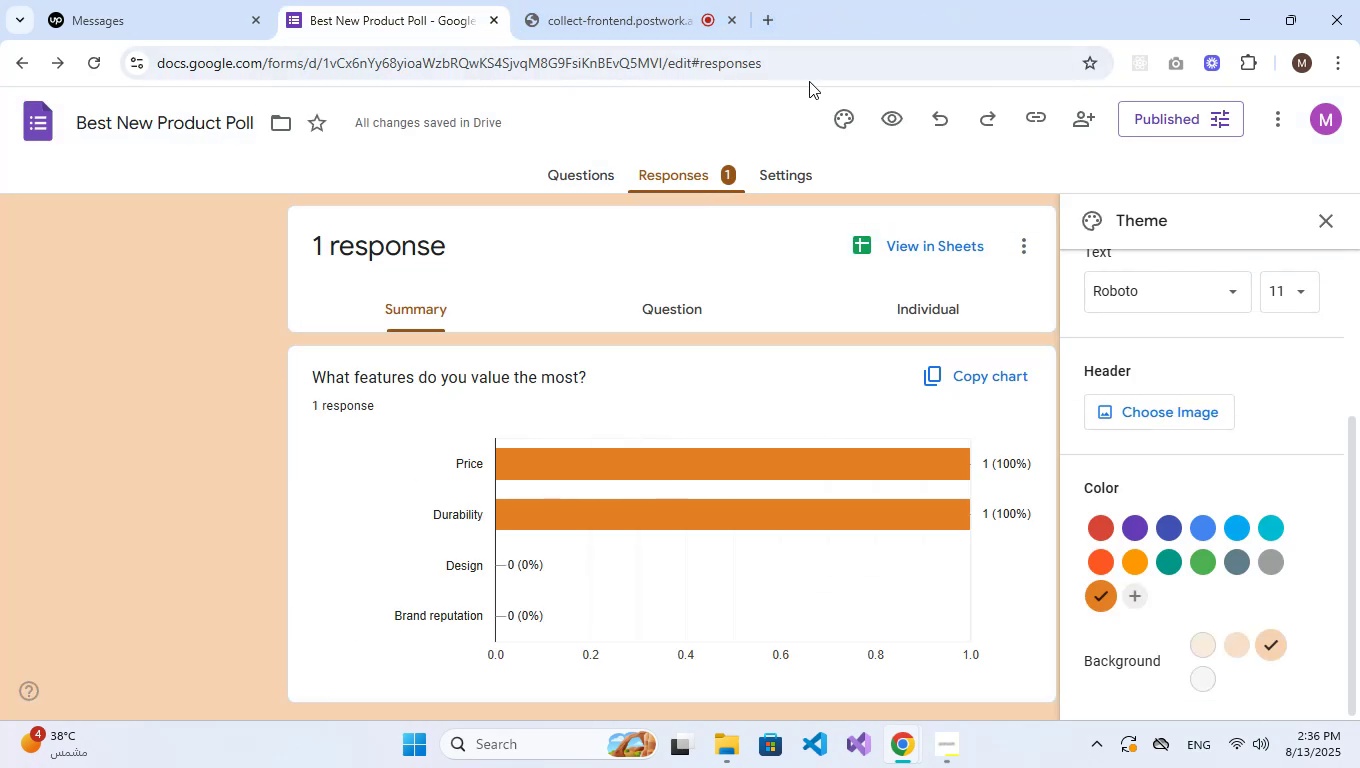 
left_click([23, 127])
 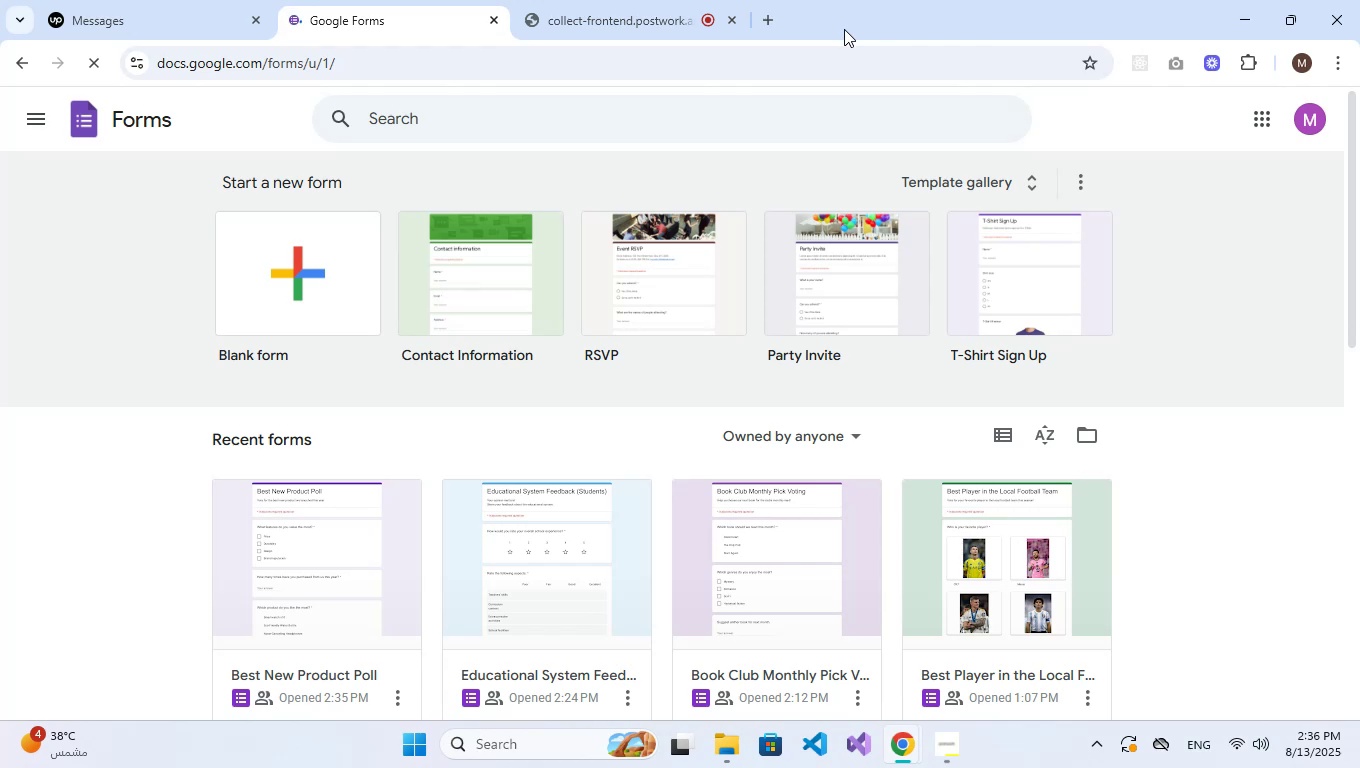 
wait(10.29)
 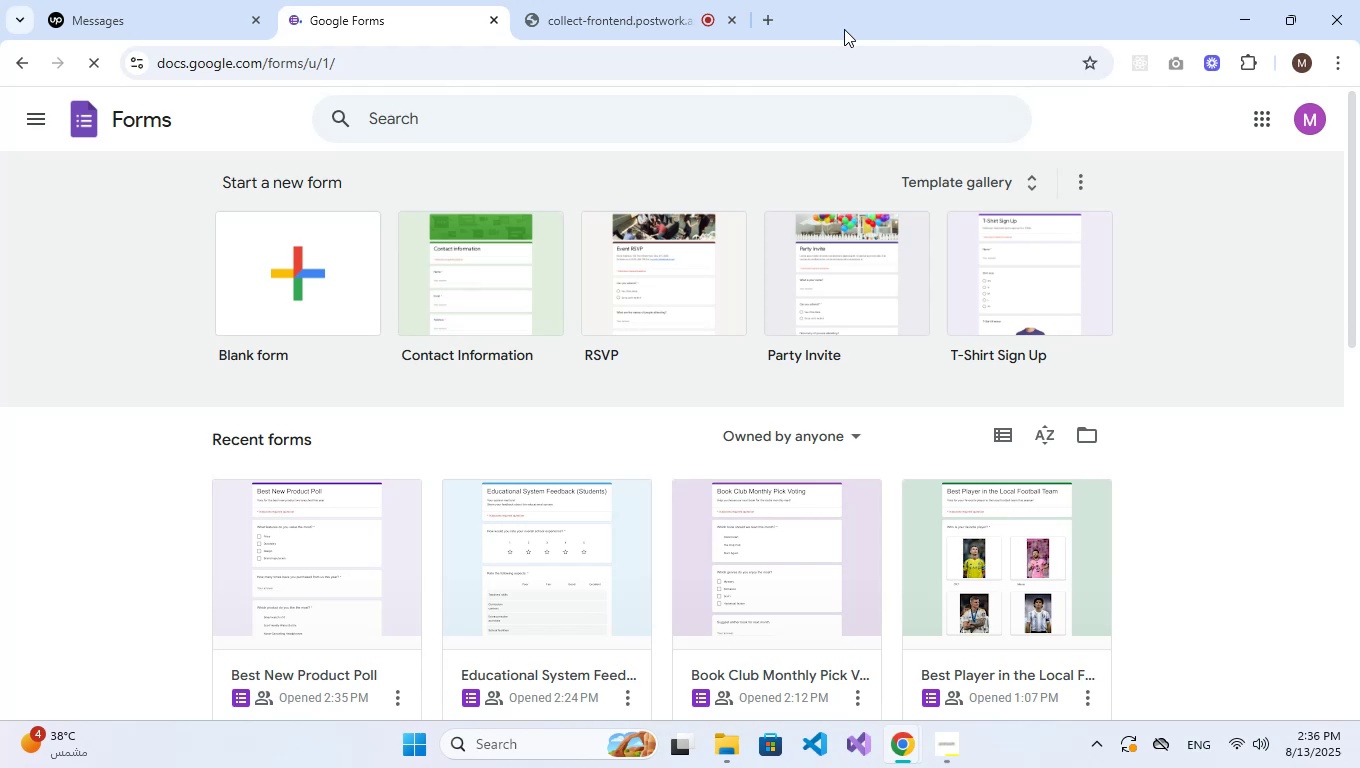 
left_click([252, 226])
 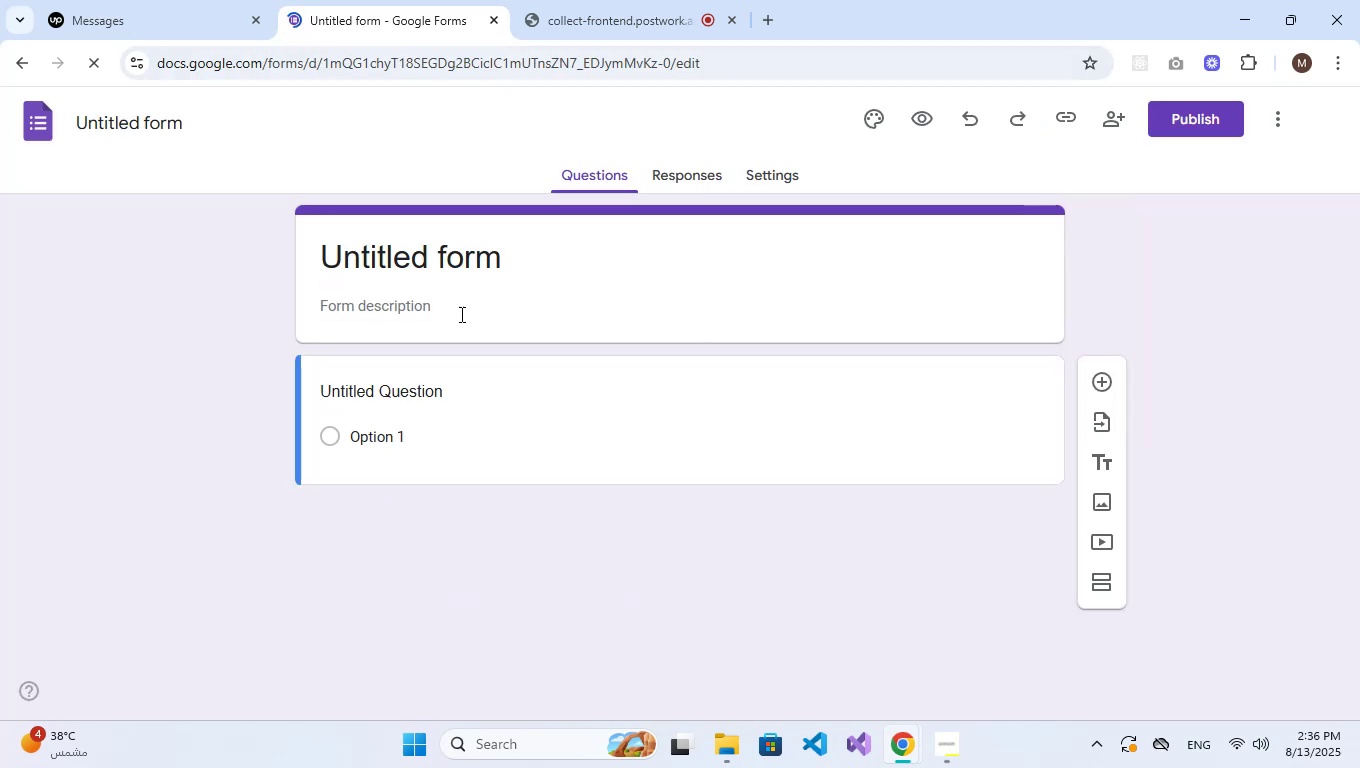 
double_click([470, 245])
 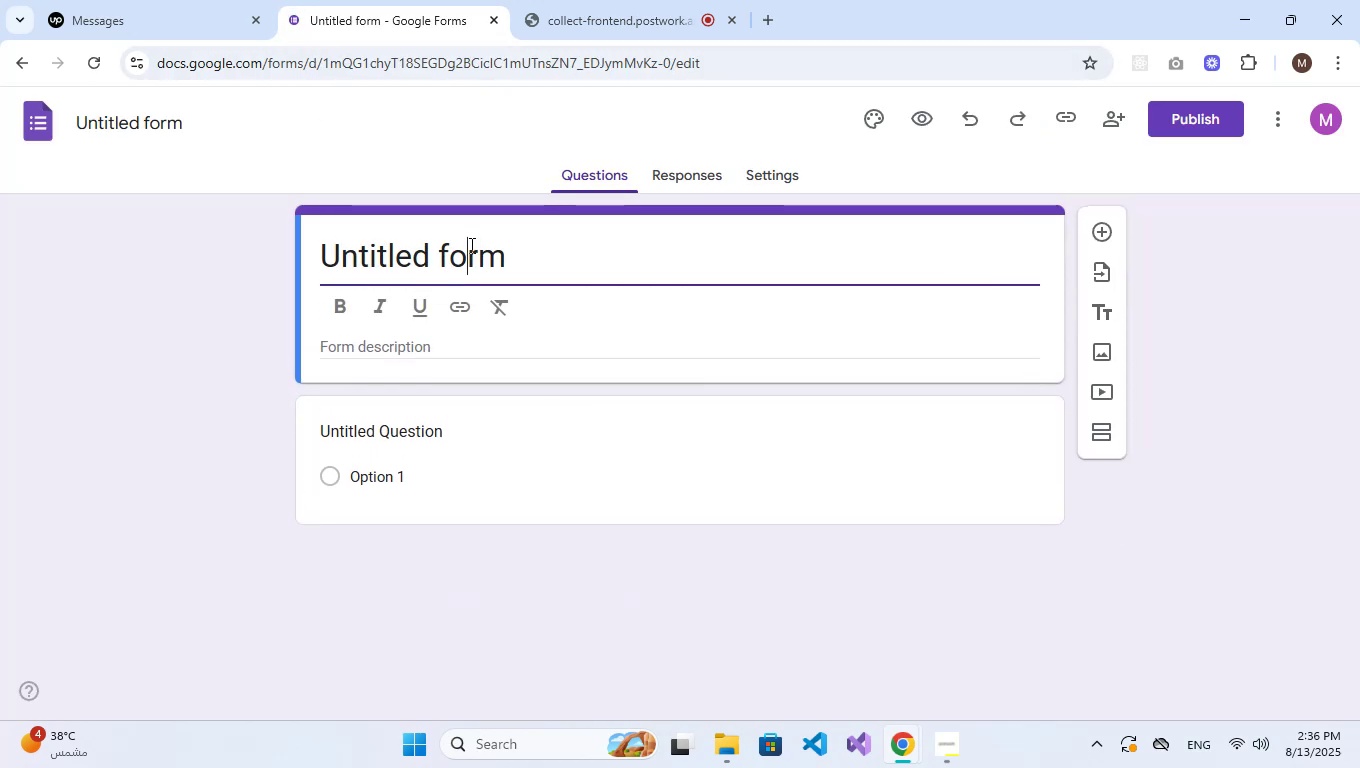 
triple_click([470, 245])
 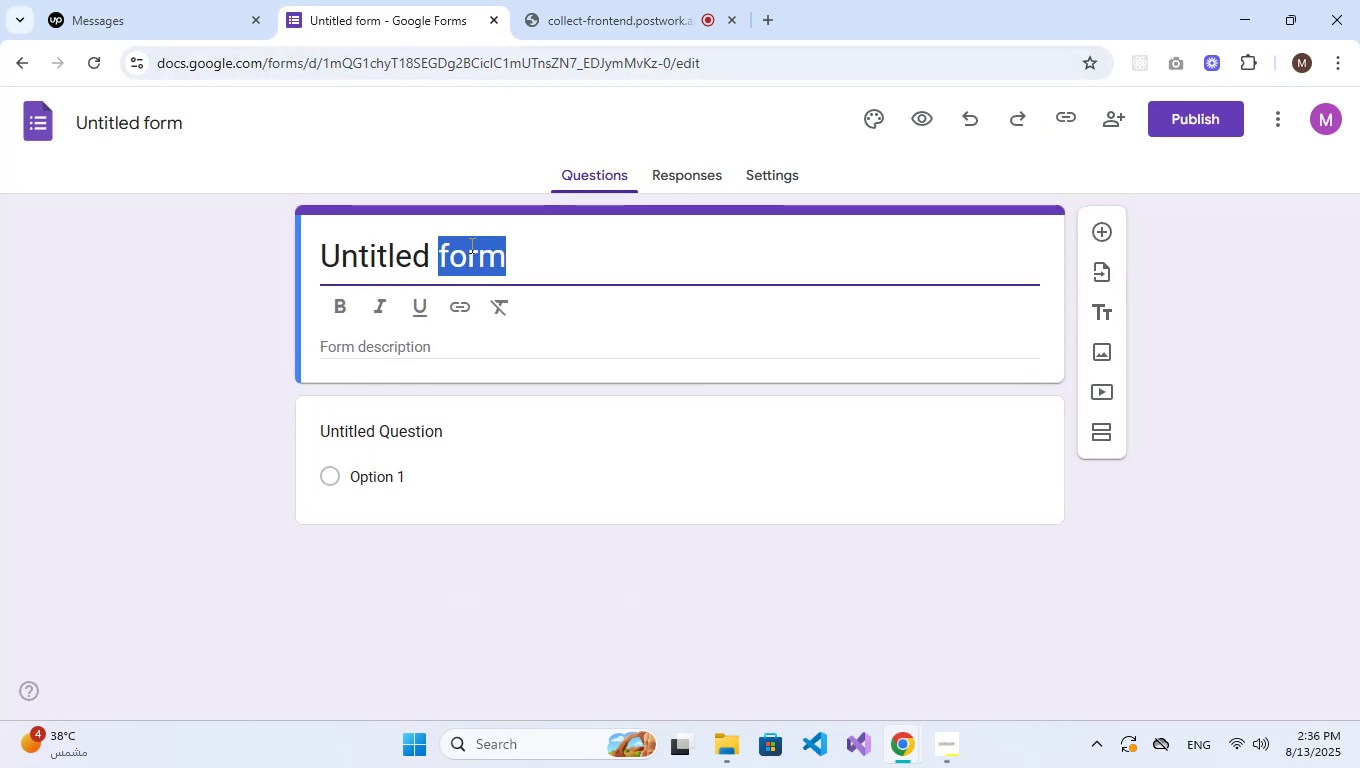 
triple_click([470, 245])
 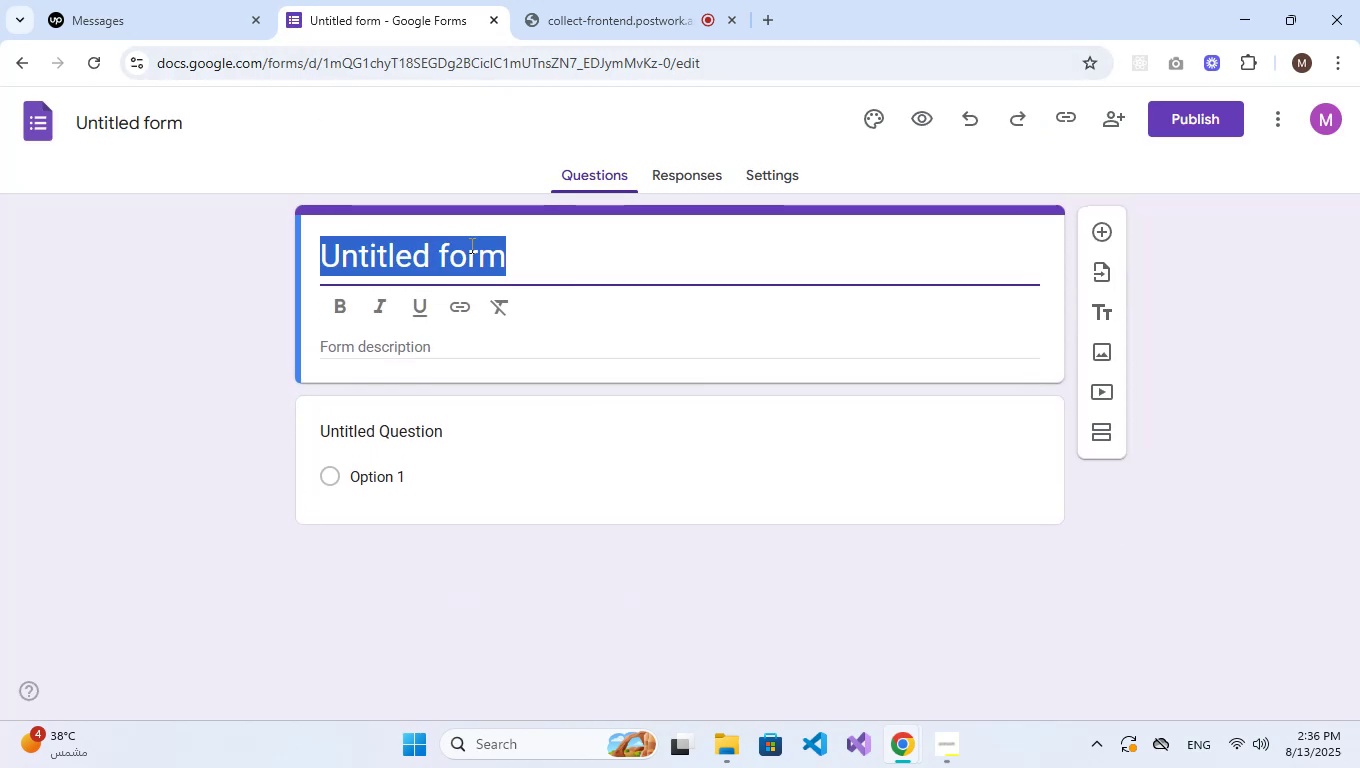 
key(Backslash)
 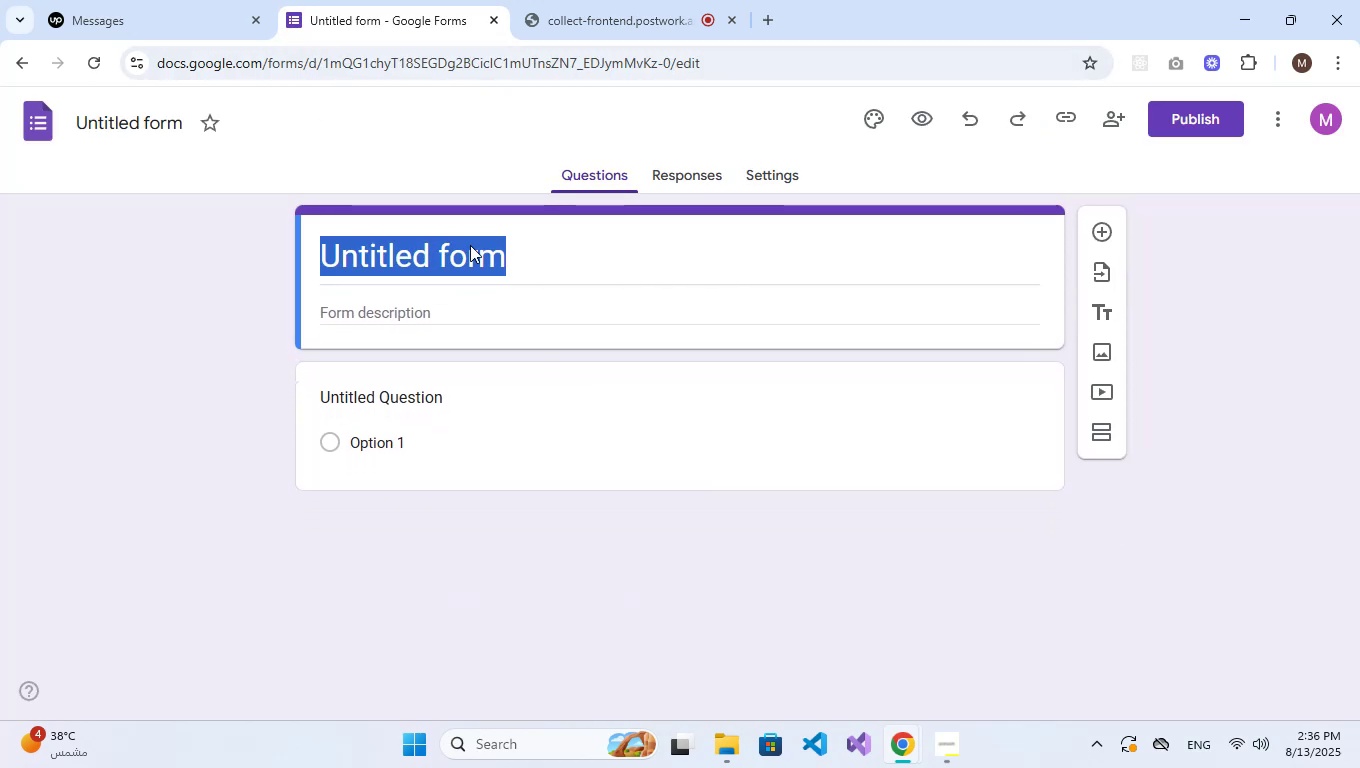 
key(Backslash)
 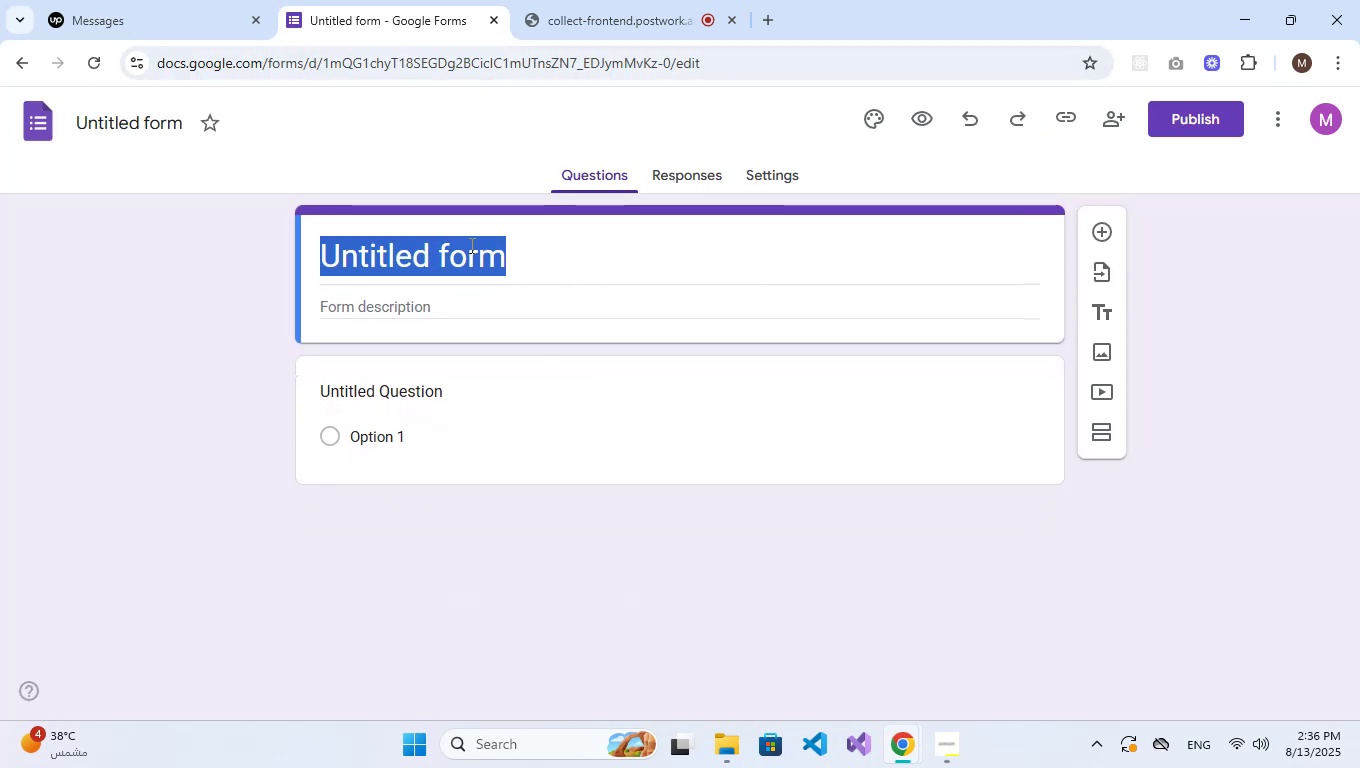 
key(Shift+Backslash)
 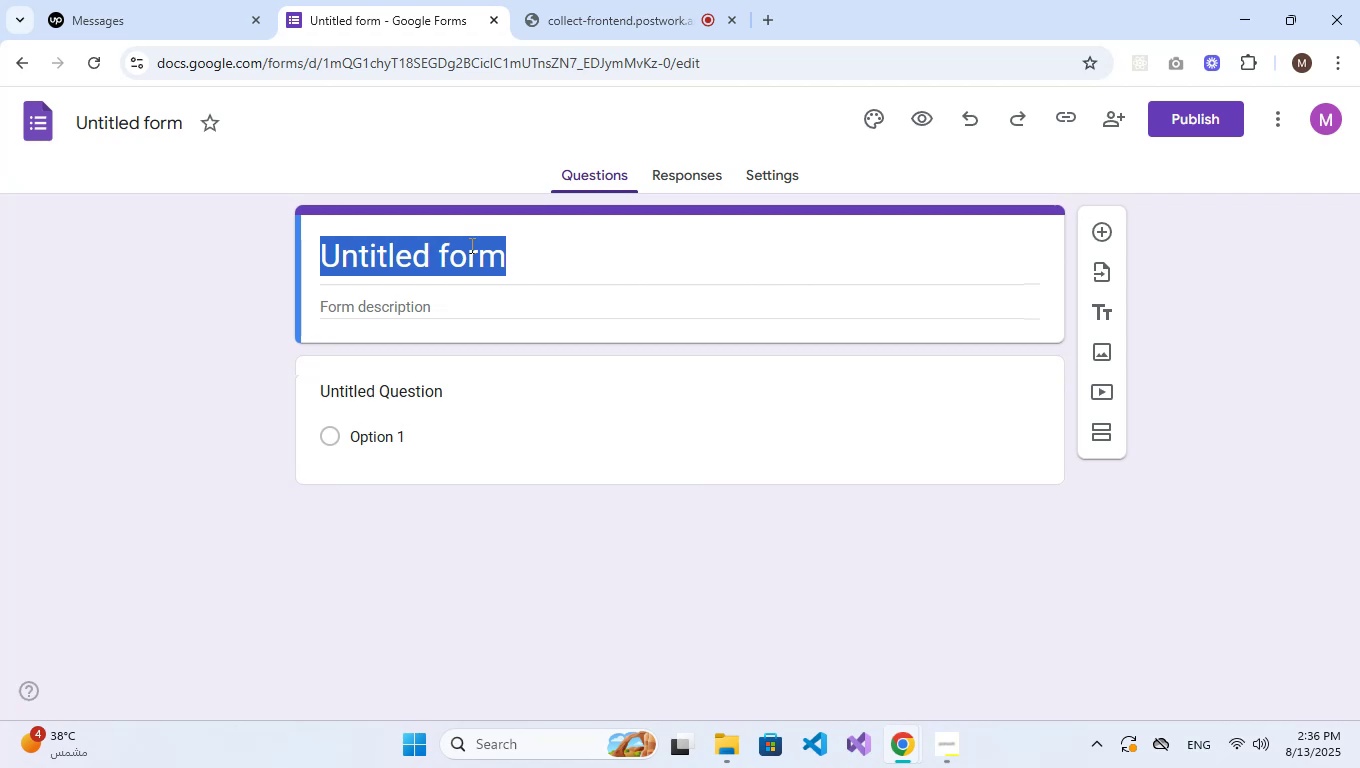 
key(Quote)
 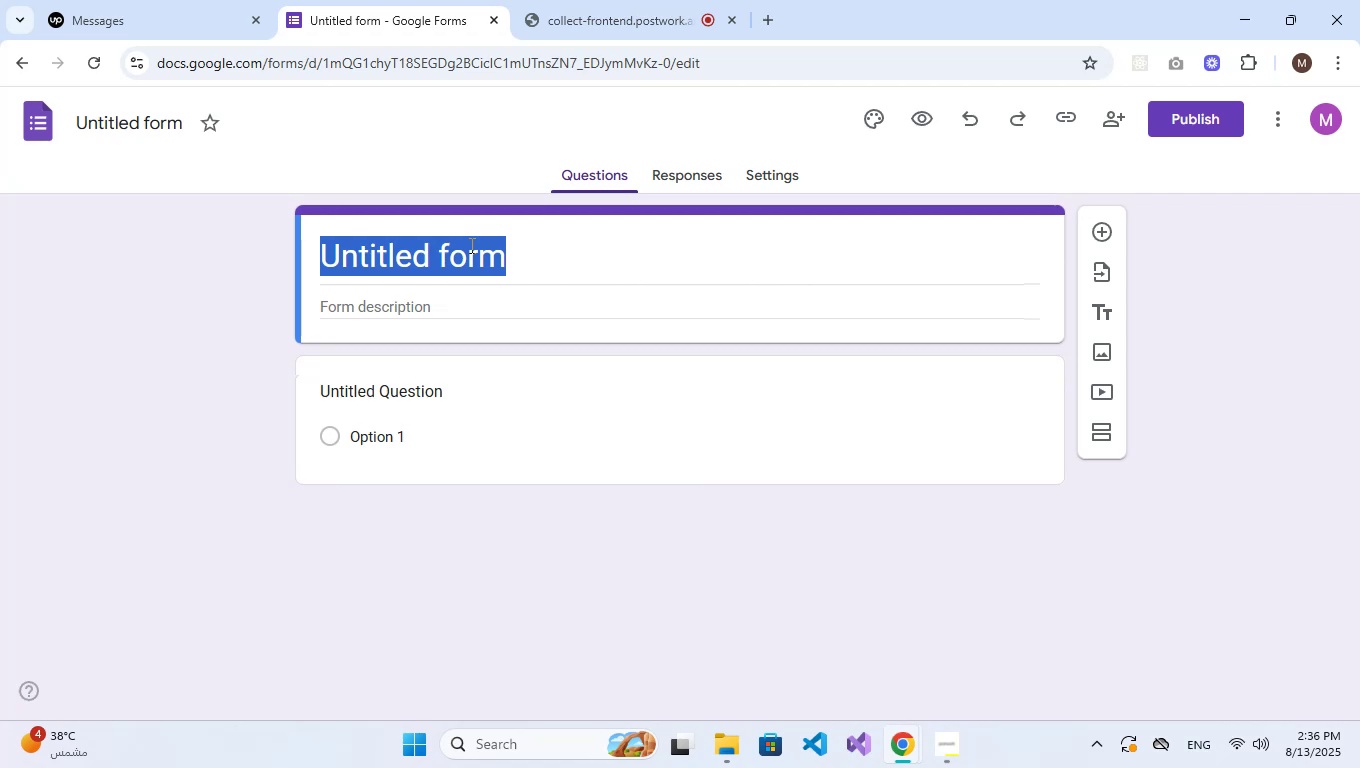 
key(Quote)
 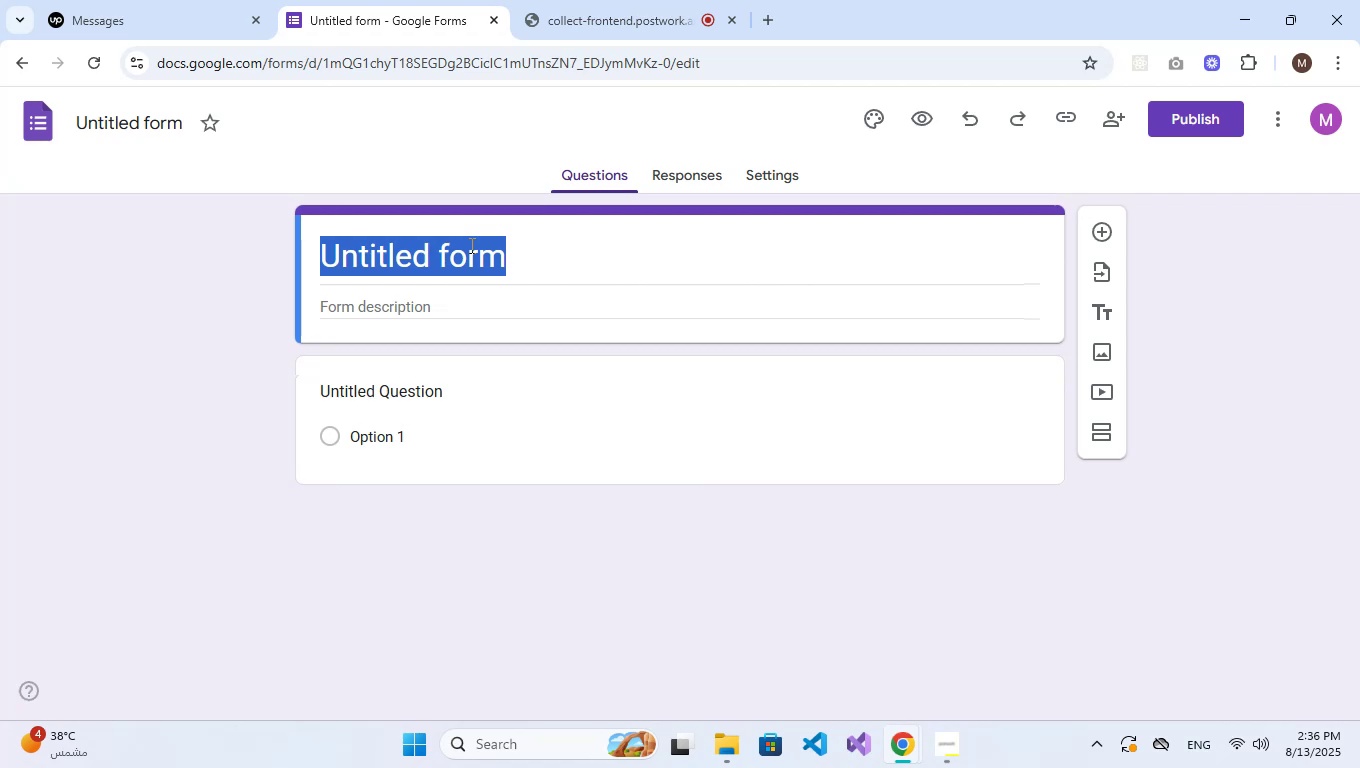 
key(L)
 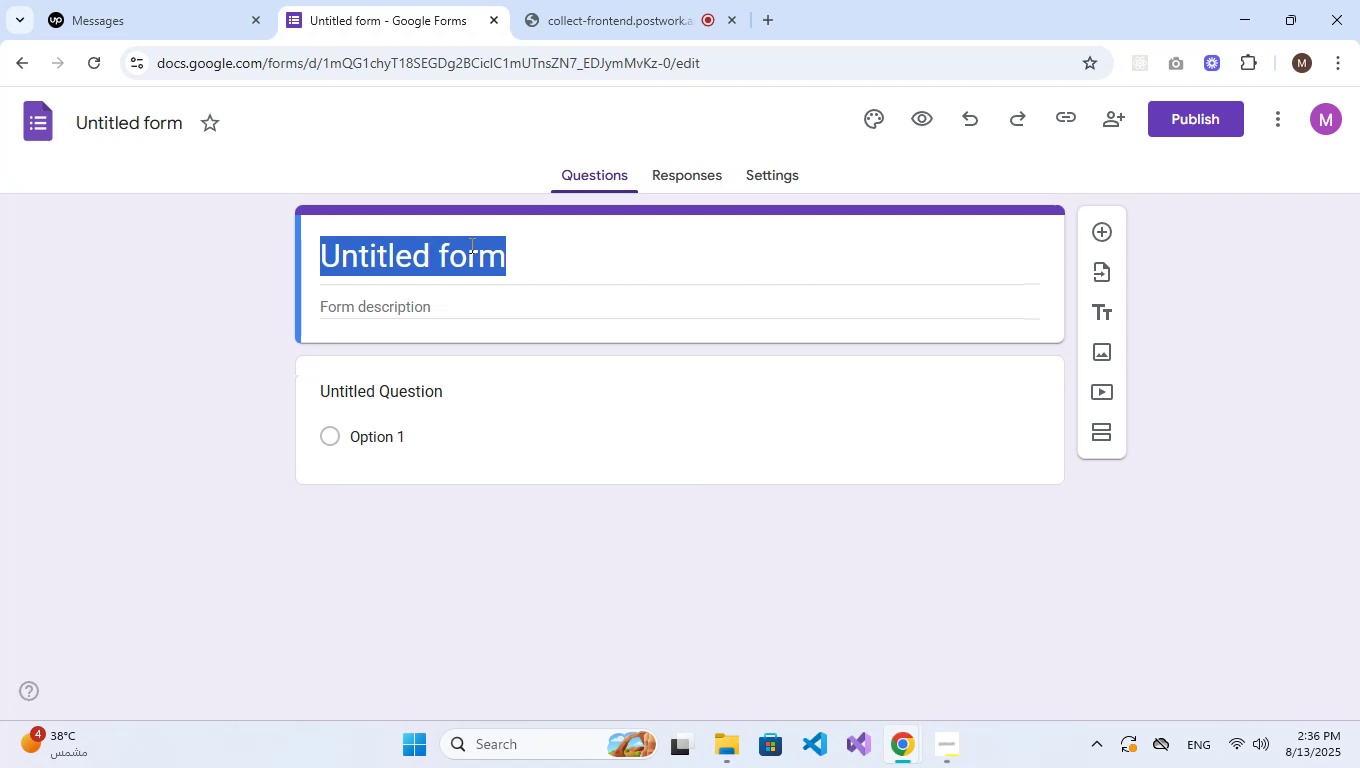 
key(Shift+ShiftRight)
 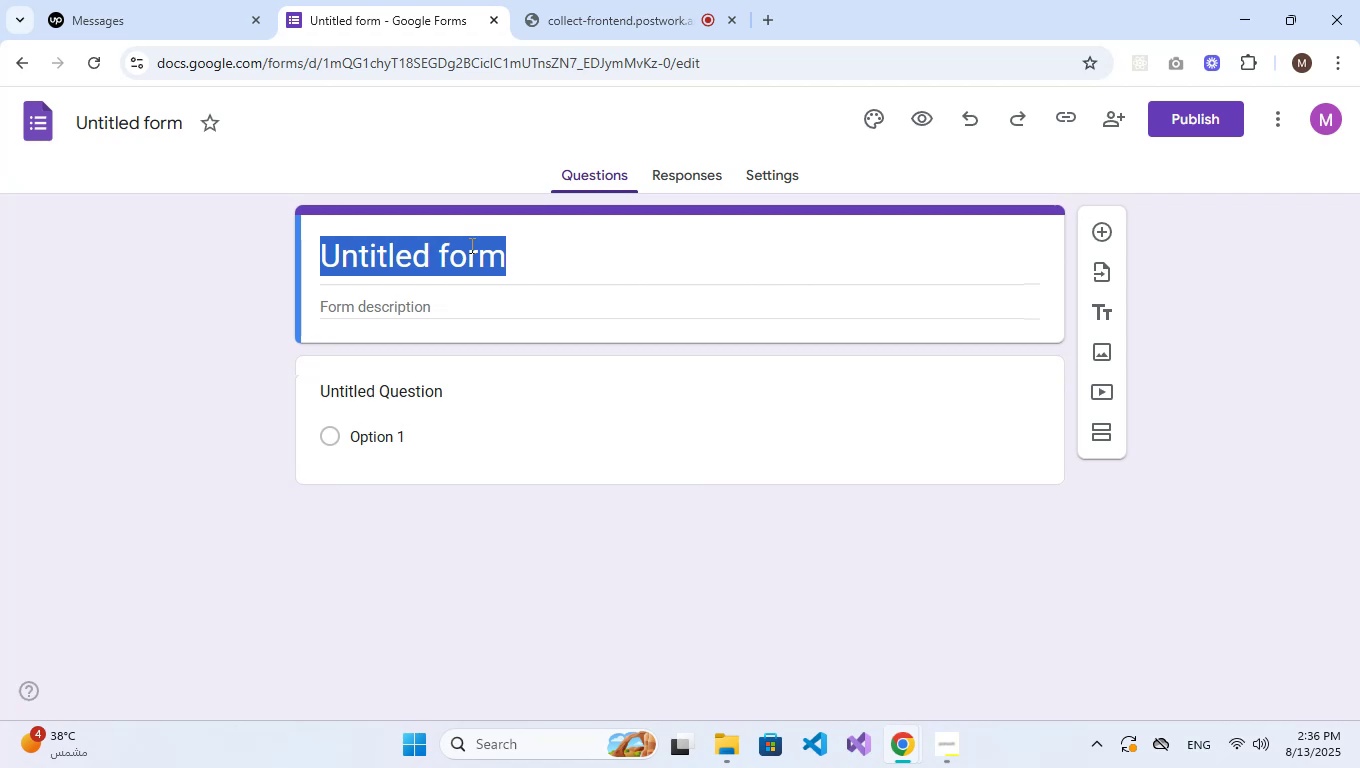 
double_click([470, 245])
 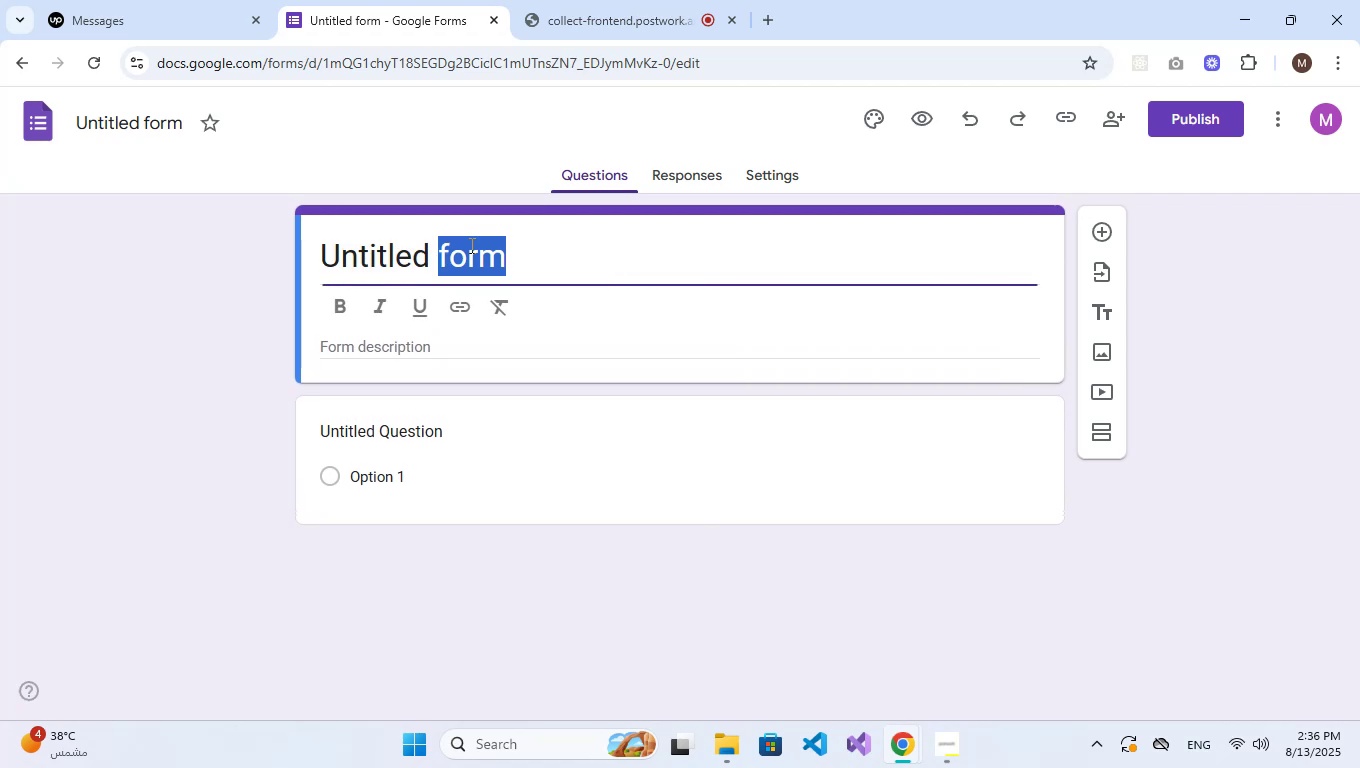 
triple_click([470, 245])
 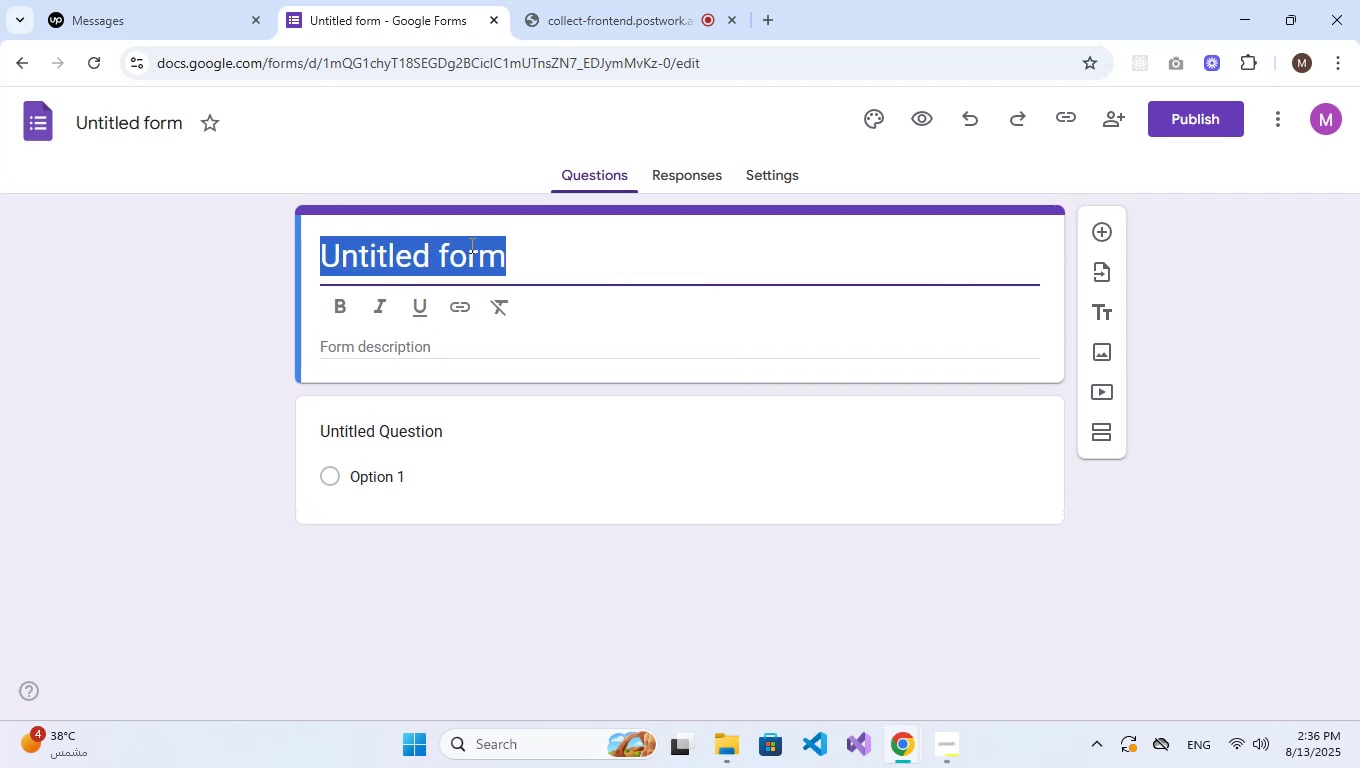 
type(L"L|\';)
key(Backspace)
key(Backspace)
key(Backspace)
key(Backspace)
key(Backspace)
type(tEtT)
key(Backspace)
key(Backspace)
key(Backspace)
type(s)
key(Backspace)
key(Backspace)
key(Backspace)
type(TSD)
 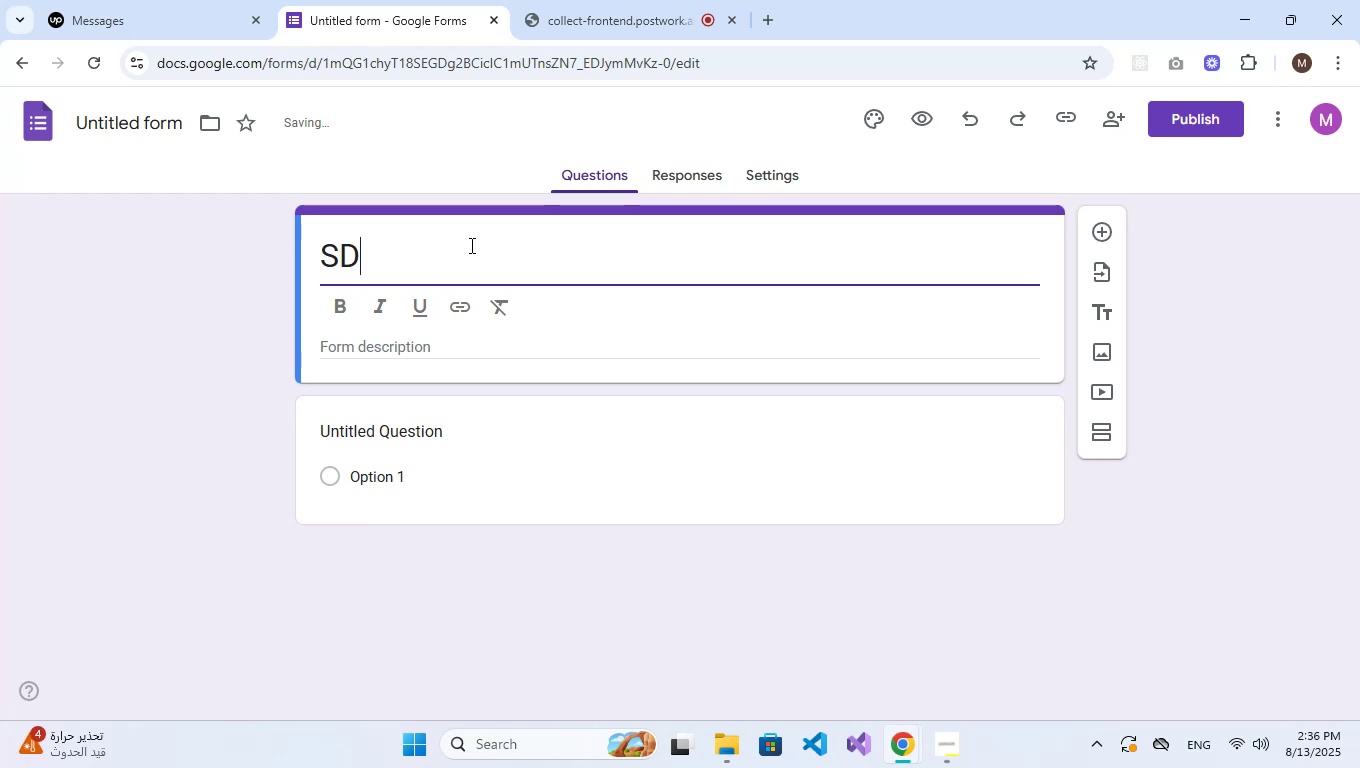 
key(ArrowLeft)
 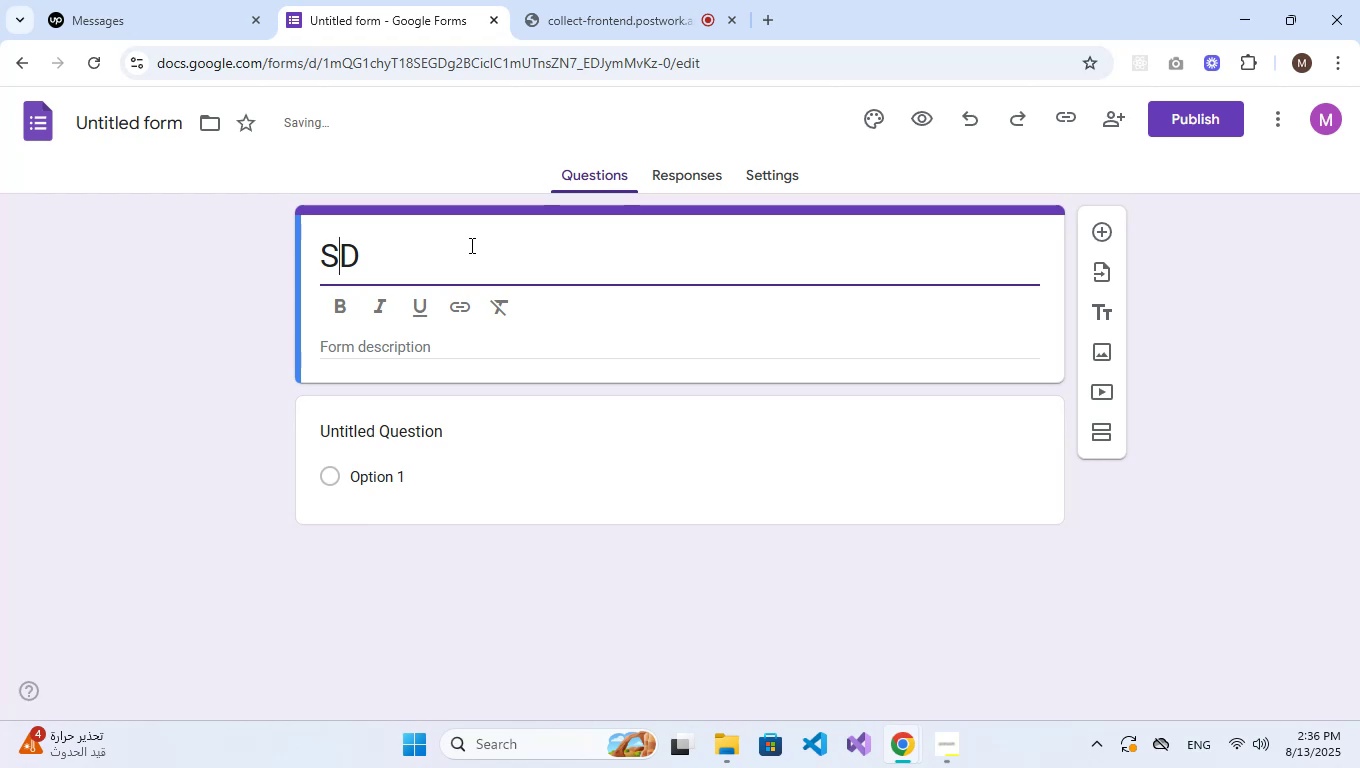 
key(Backspace)
 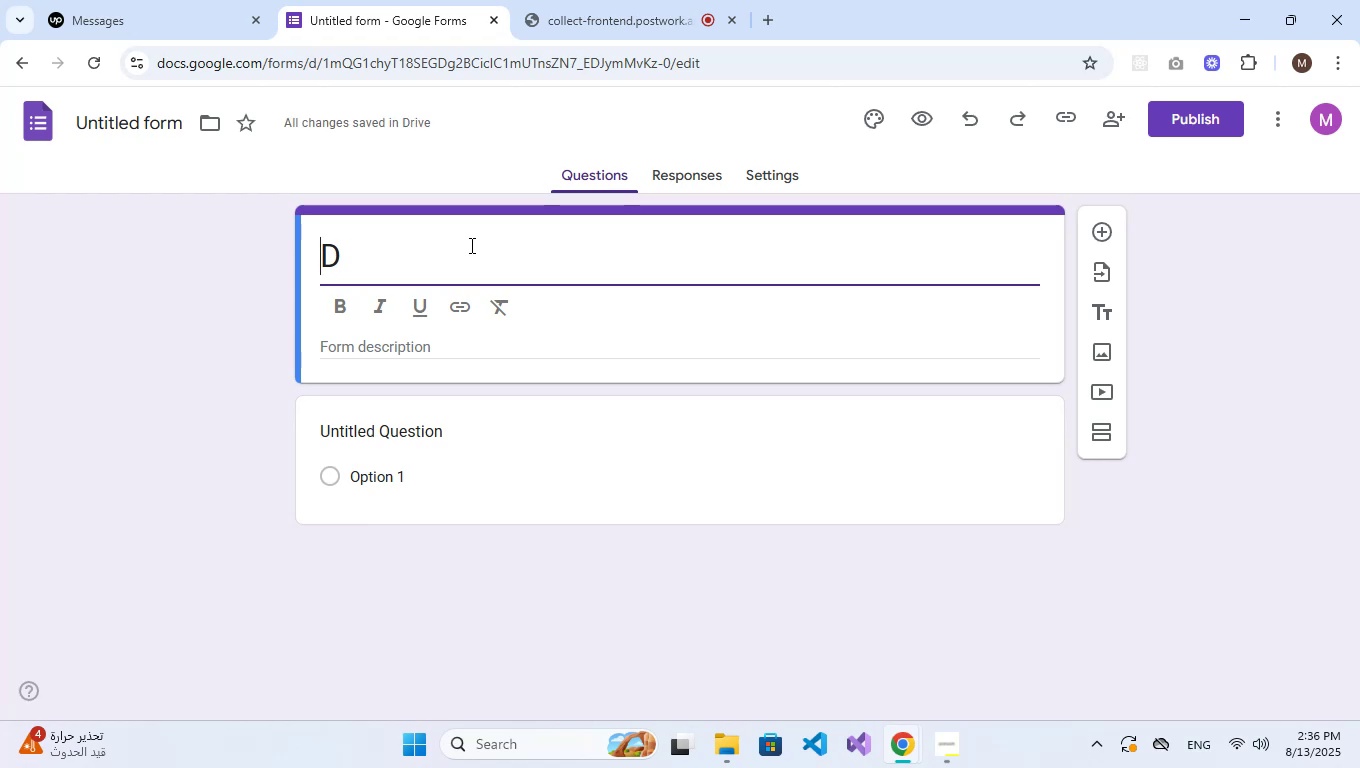 
key(T)
 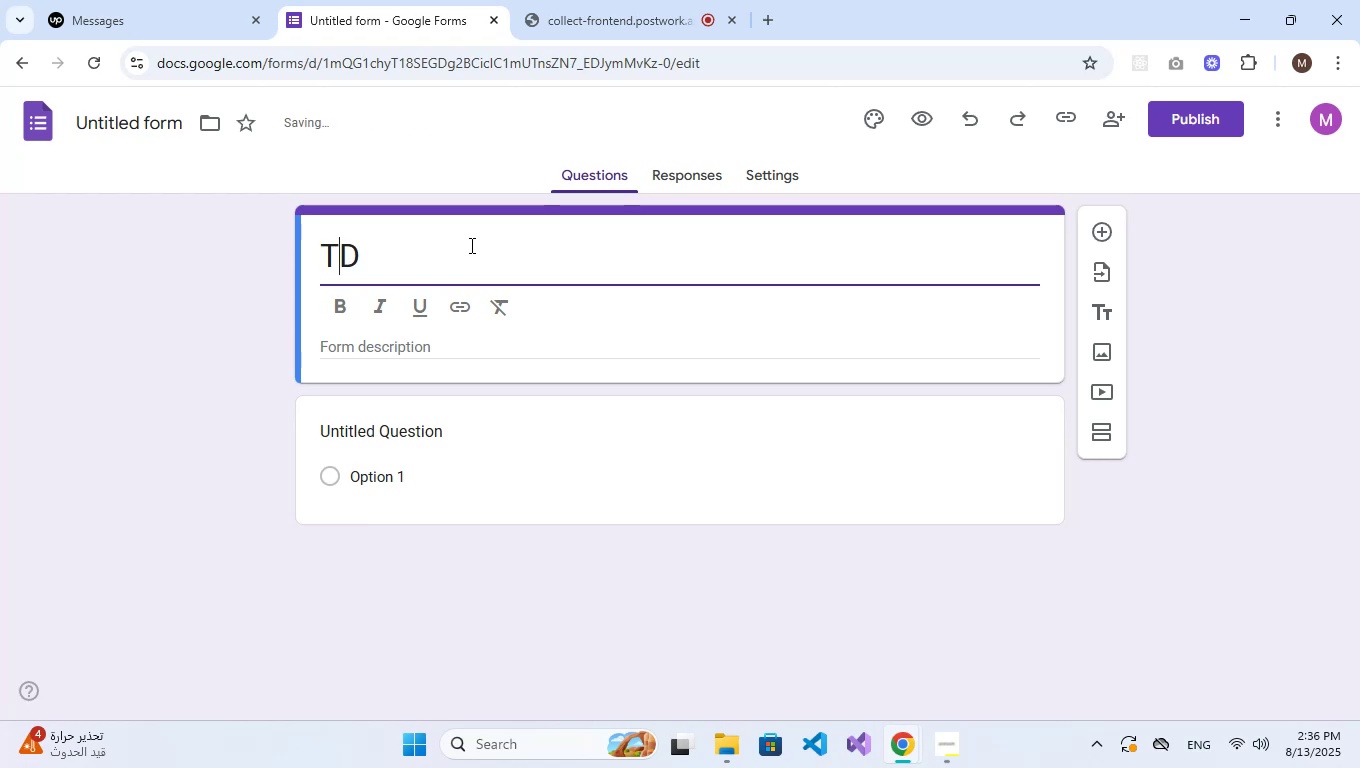 
key(ArrowRight)
 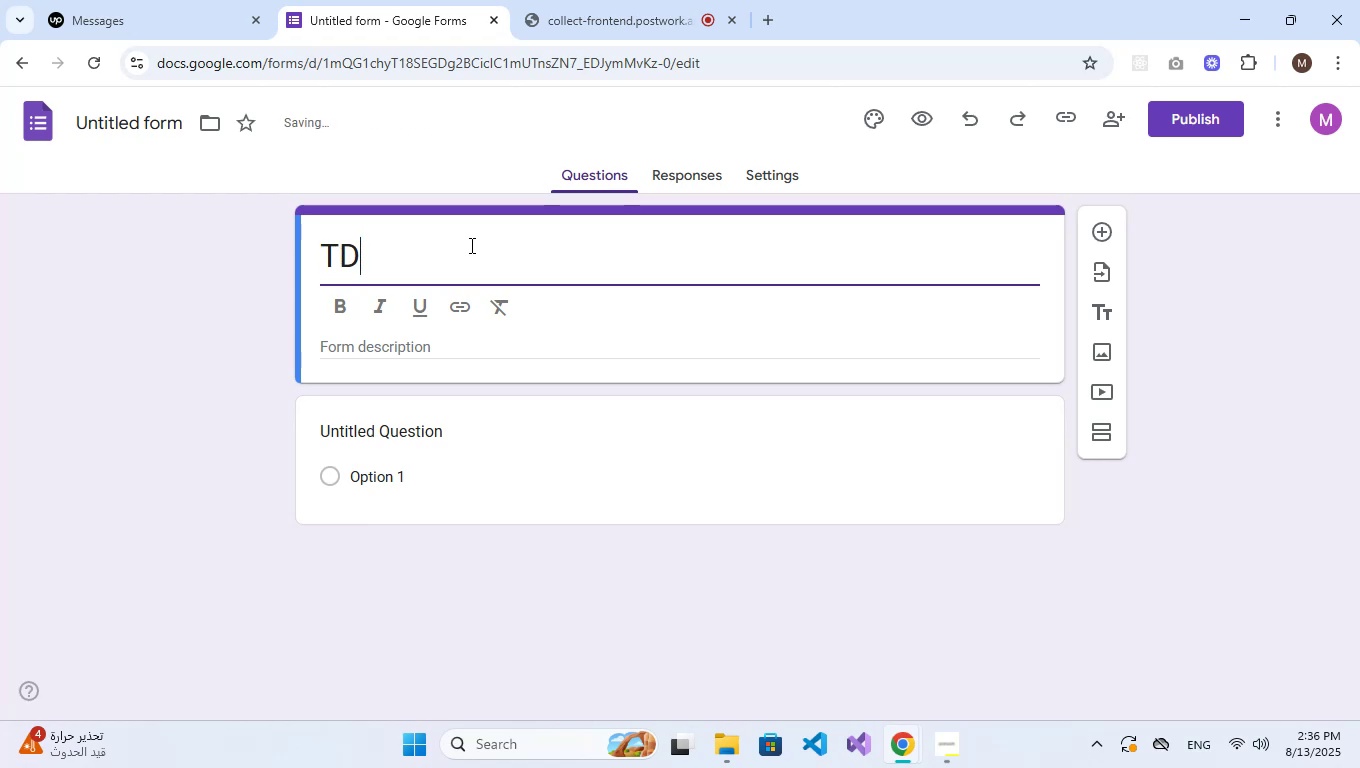 
key(Backspace)
type(E)
key(Backspace)
type(eacher's)
 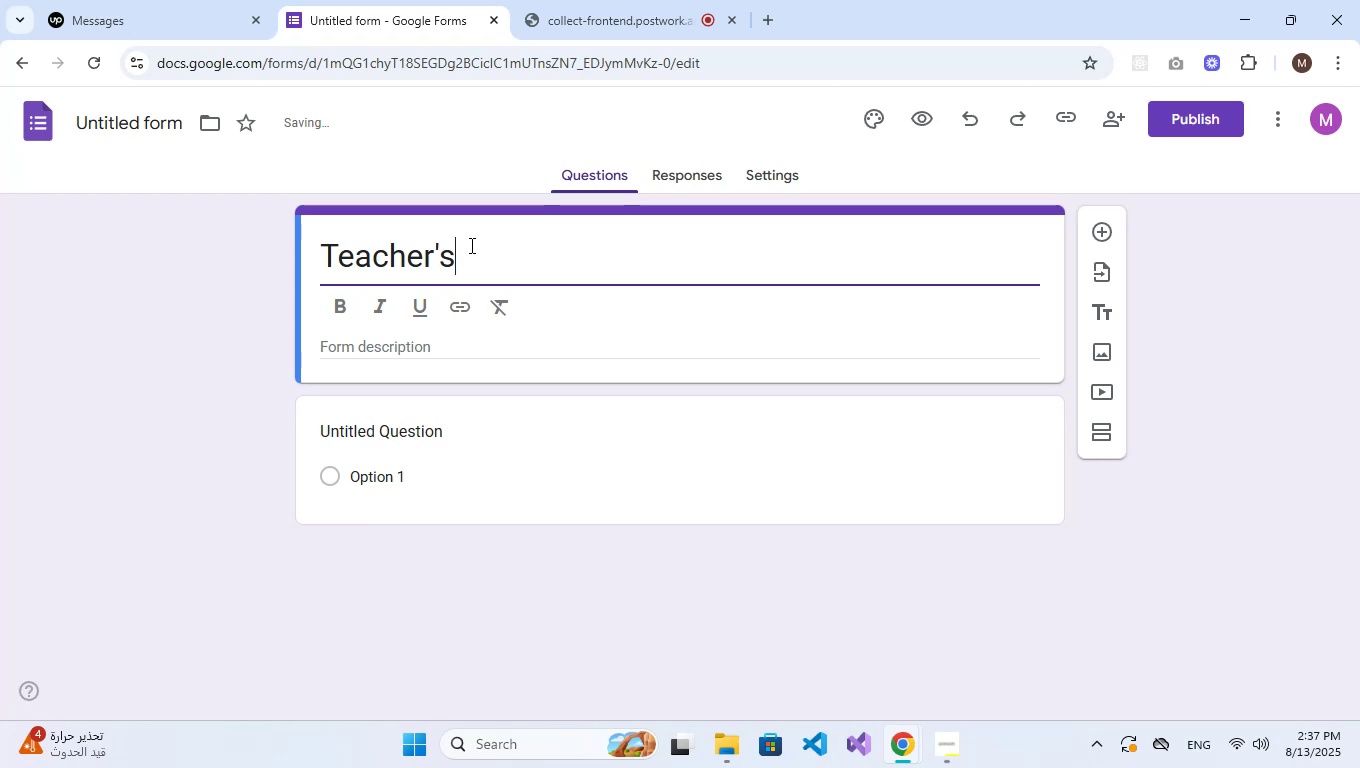 
type( Feedback on Curriculum)
 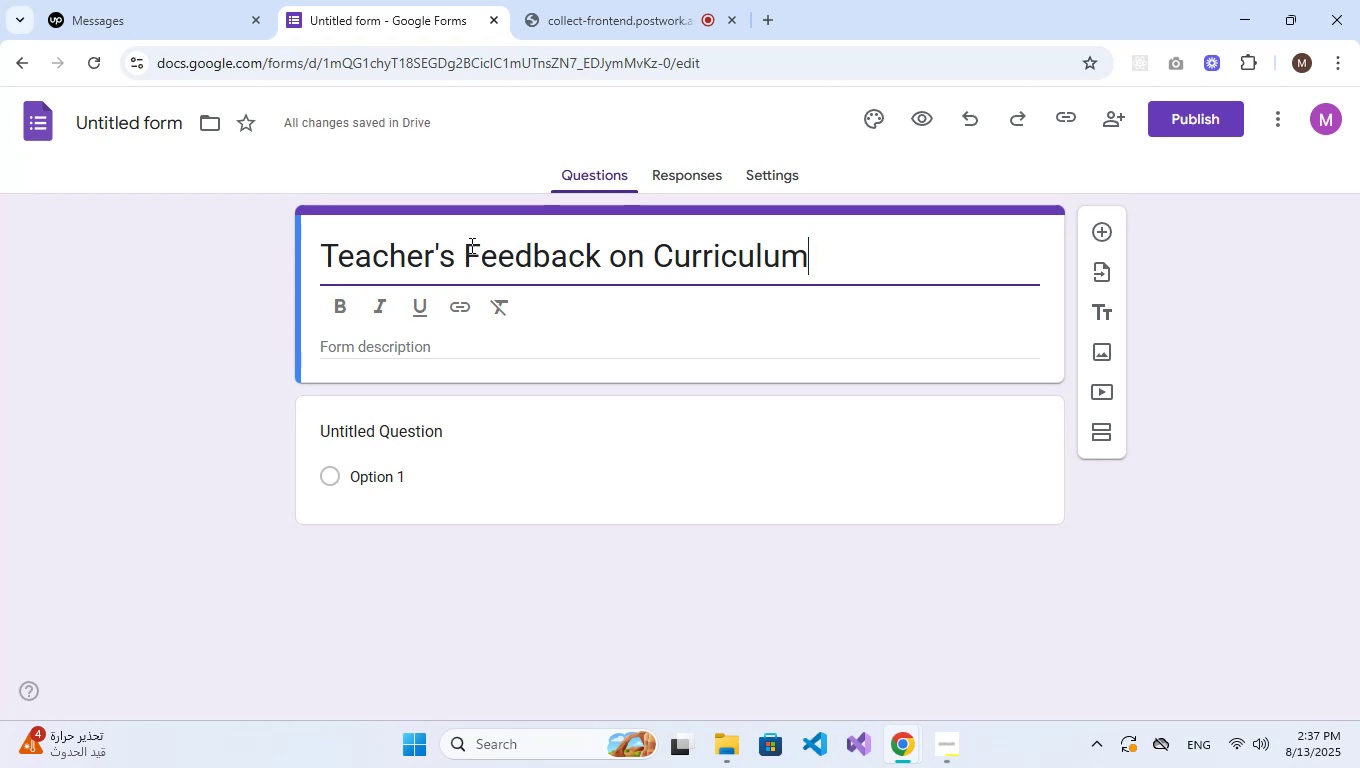 
wait(12.79)
 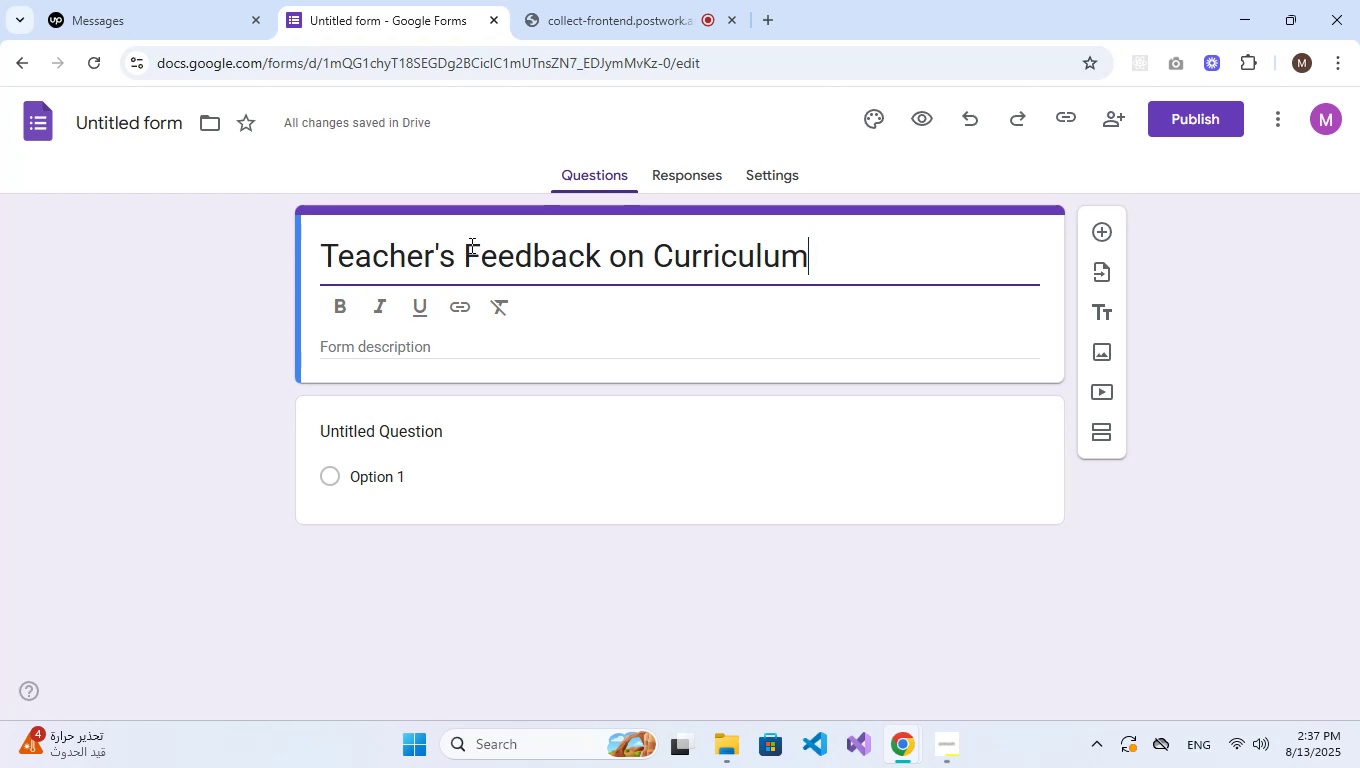 
left_click([444, 359])
 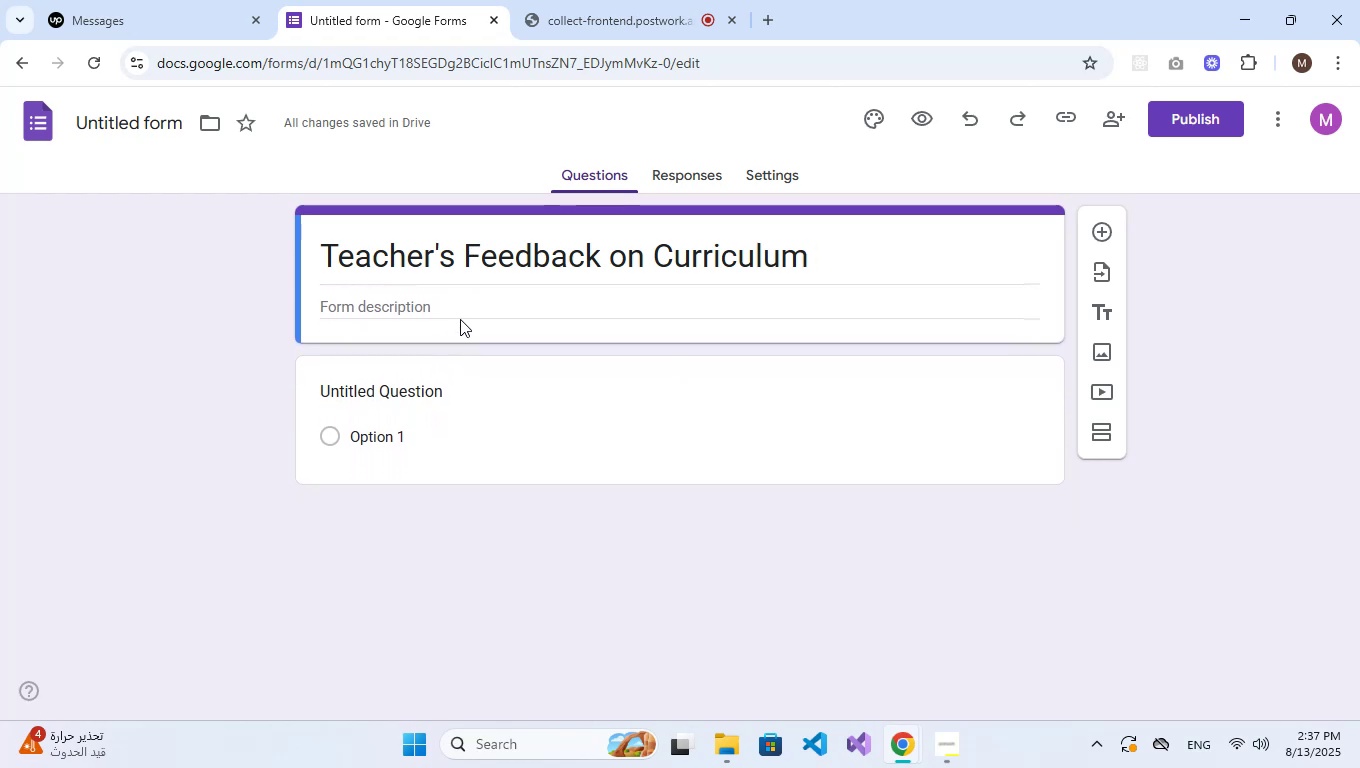 
left_click([463, 311])
 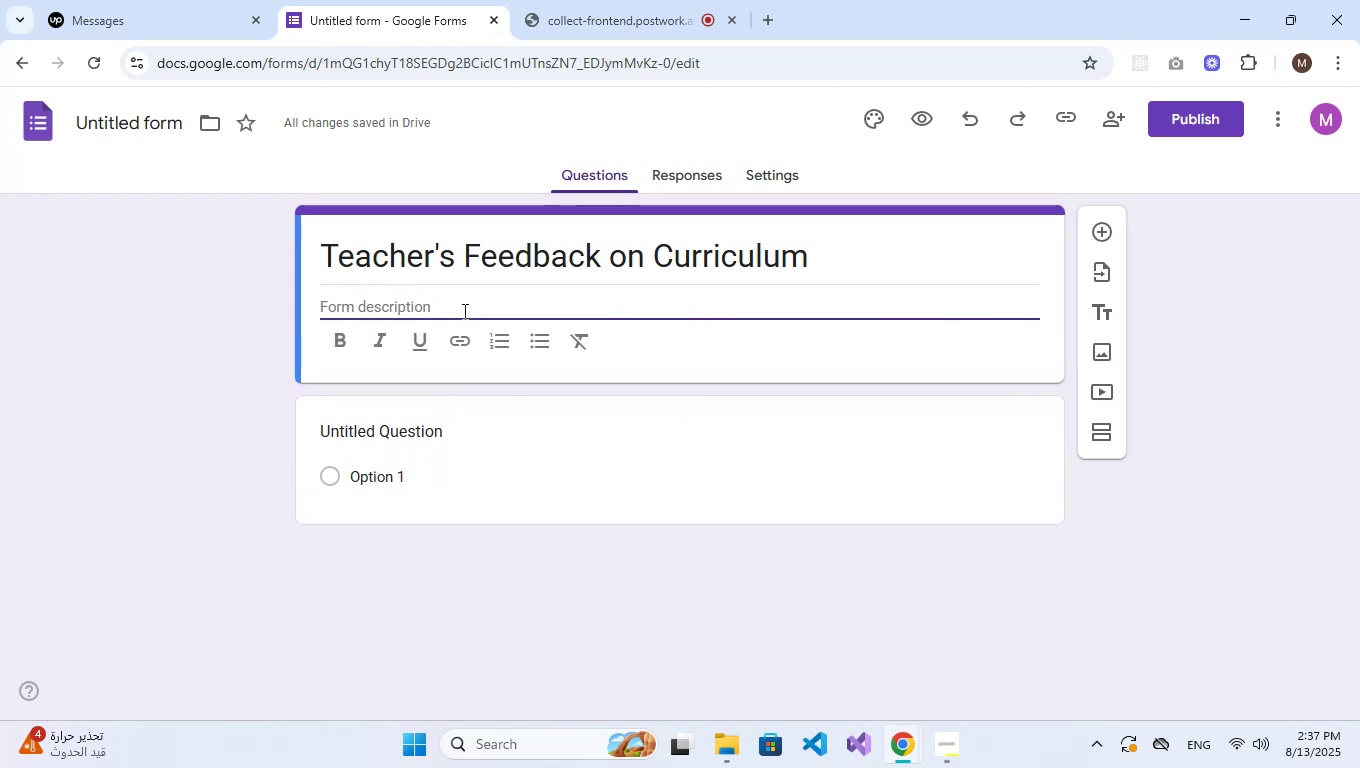 
type(Teaa)
key(Backspace)
type(chers, P)
key(Backspace)
type(please share your honset feedback about the current curriculum.)
 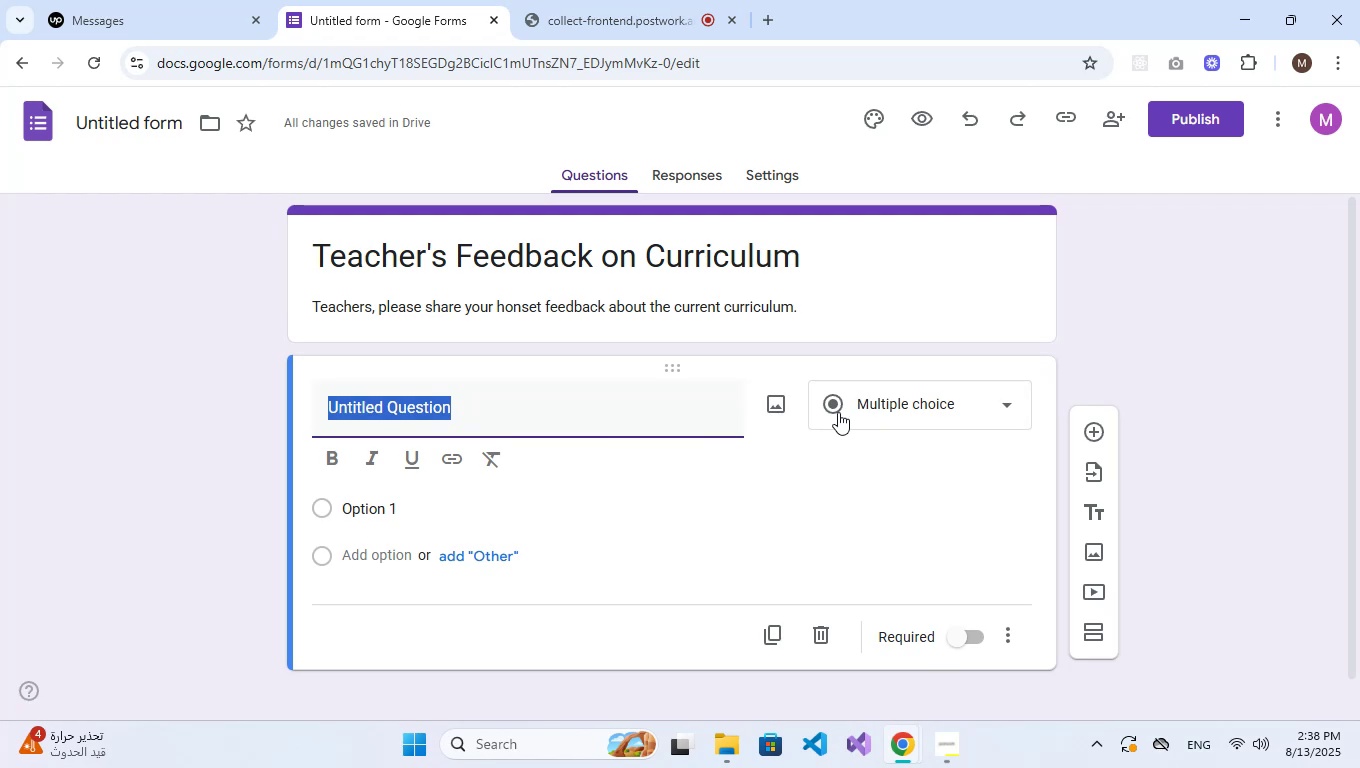 
wait(6.54)
 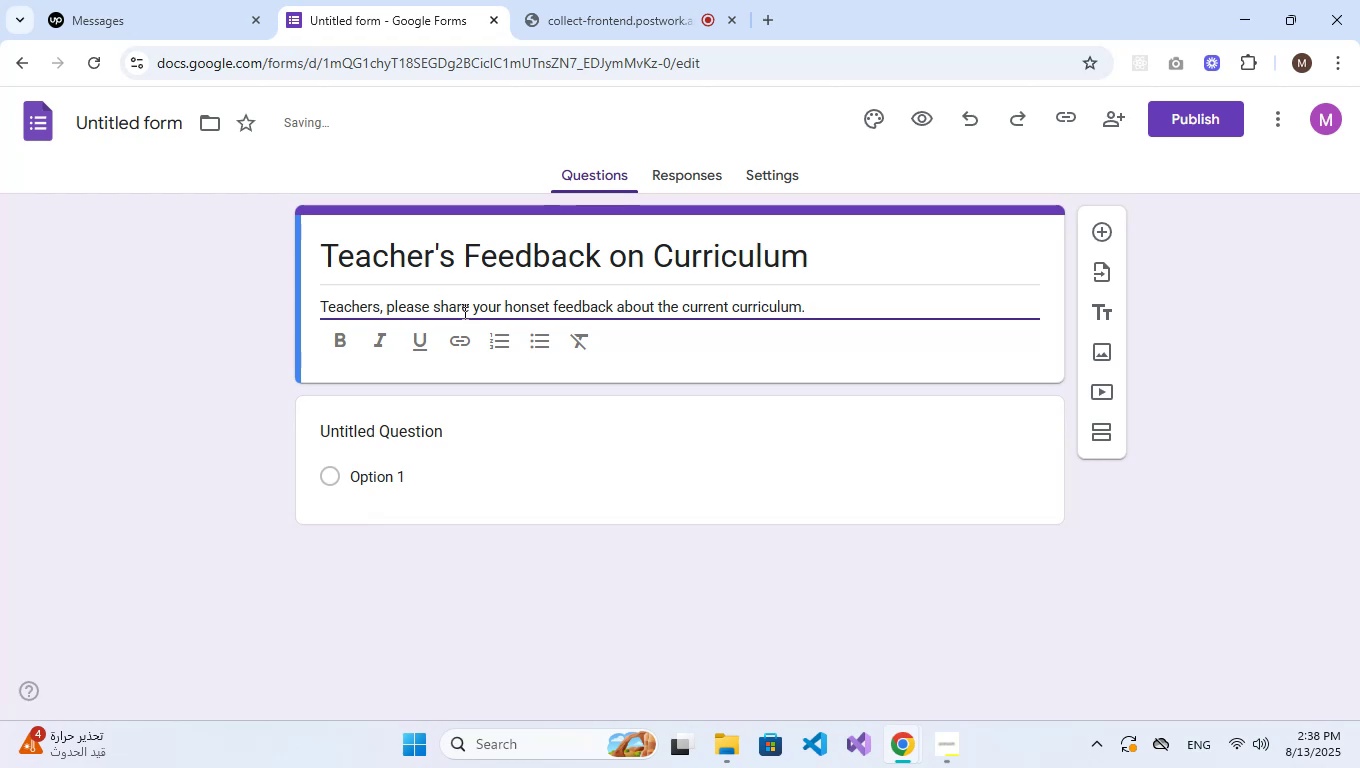 
type(Whichj)
key(Backspace)
type(h)
key(Backspace)
key(Backspace)
key(Backspace)
key(Backspace)
type(hich su)
key(Backspace)
key(Backspace)
type( subject do you teach?)
 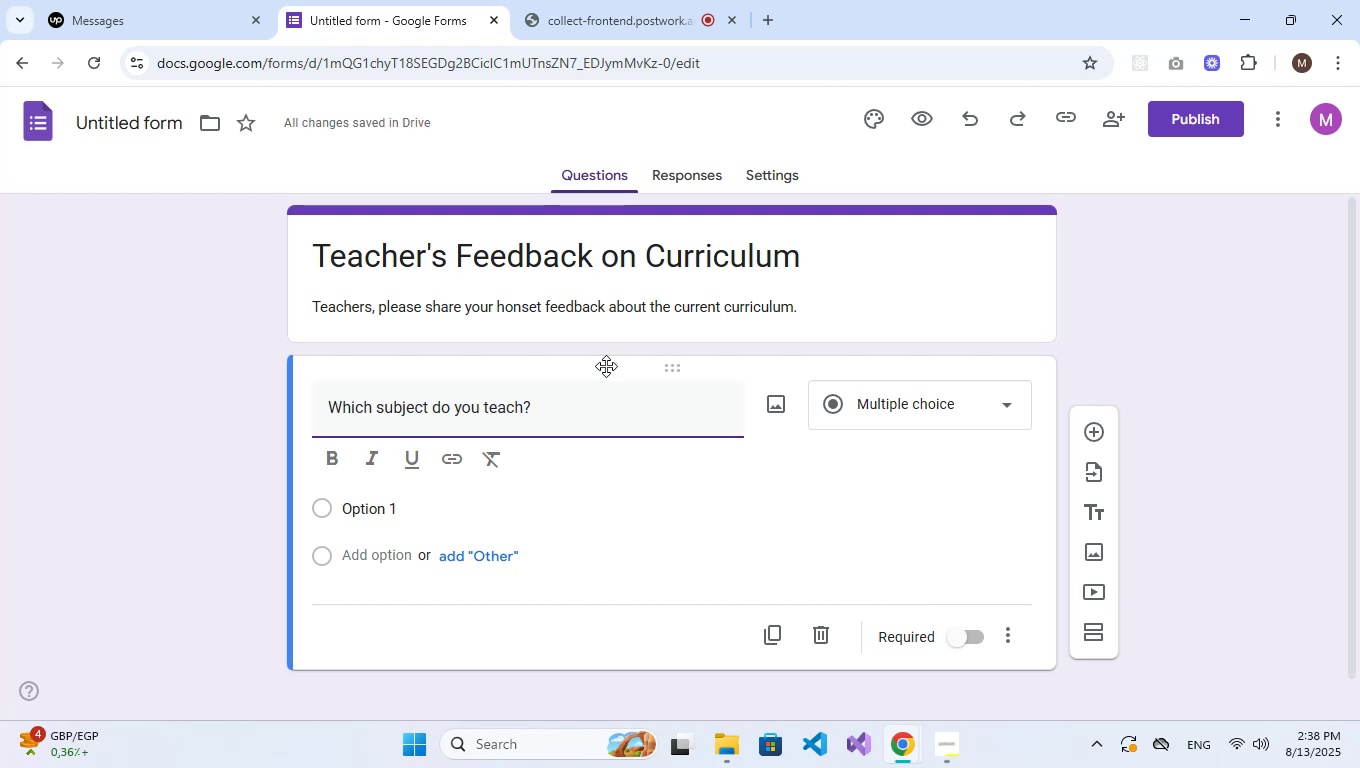 
wait(5.42)
 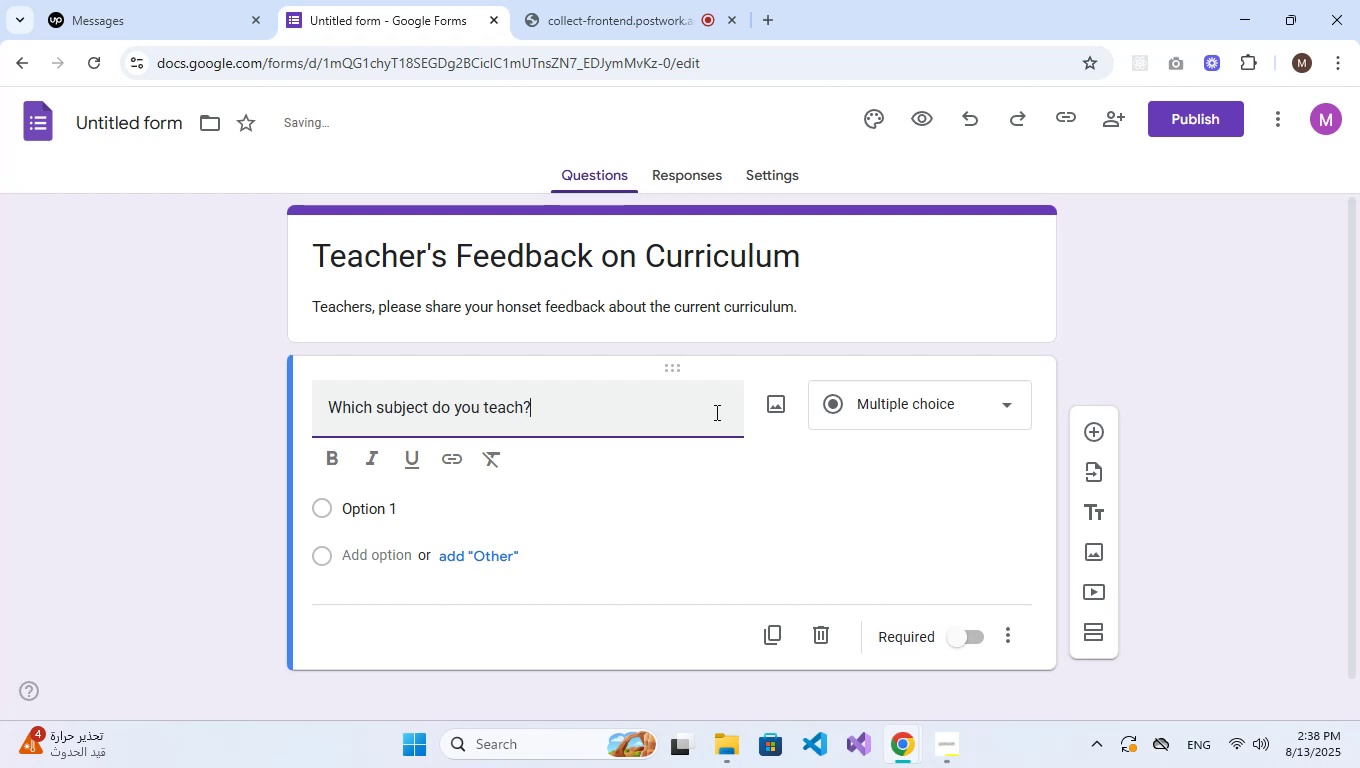 
left_click([385, 521])
 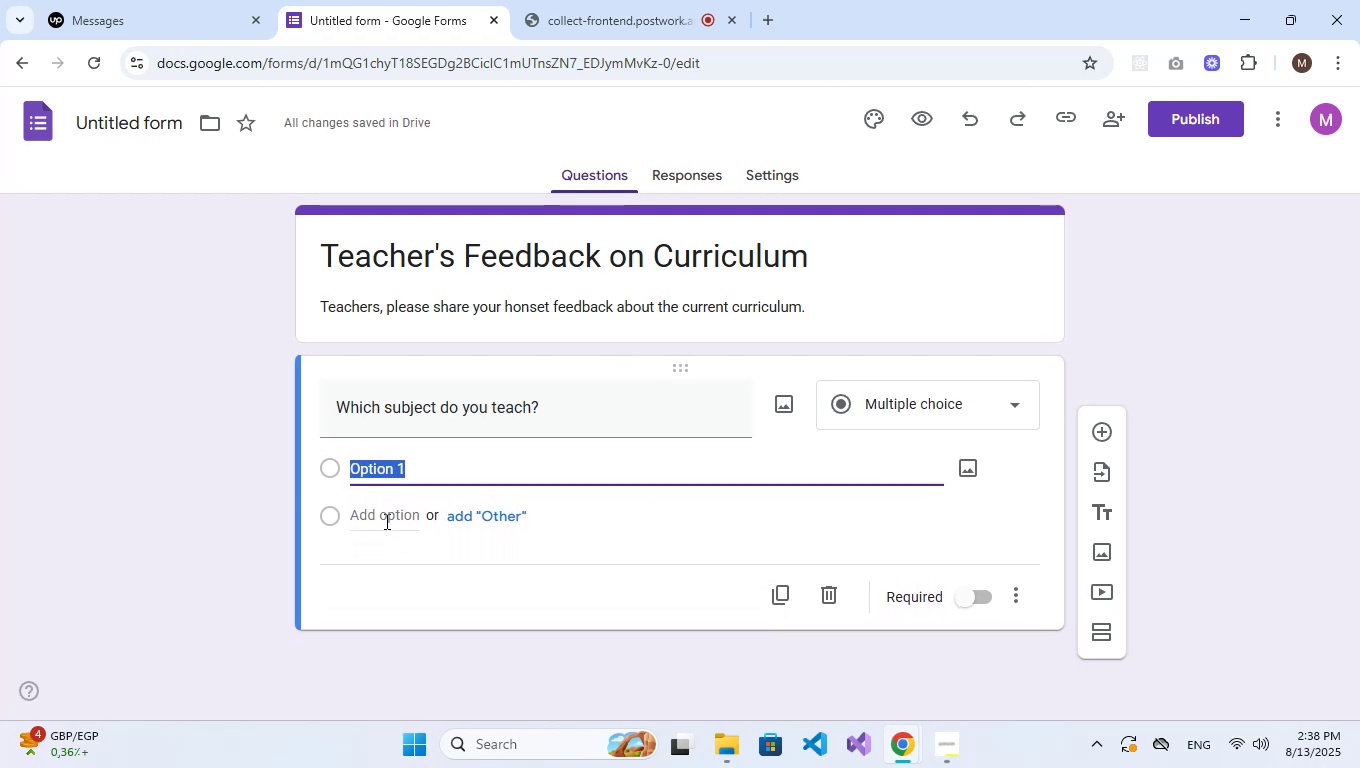 
type(Science)
 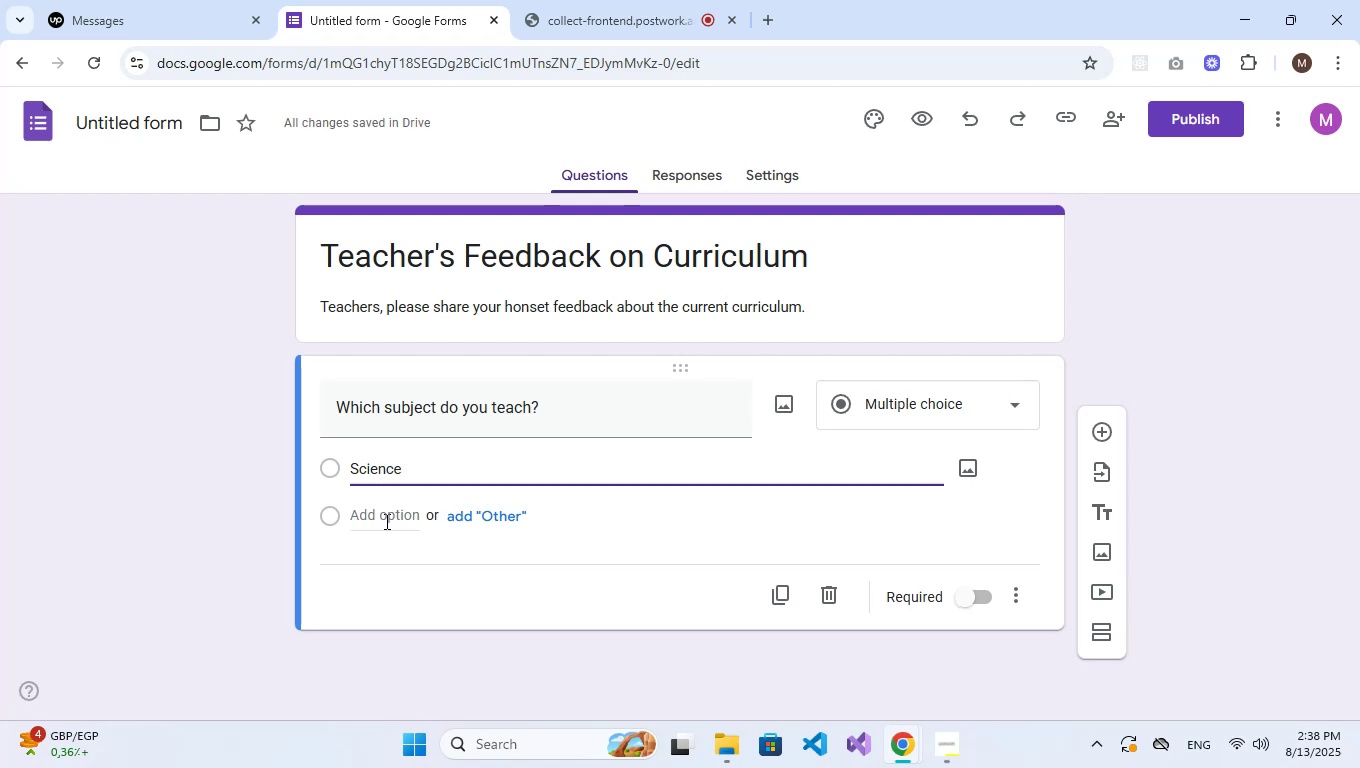 
left_click([385, 521])
 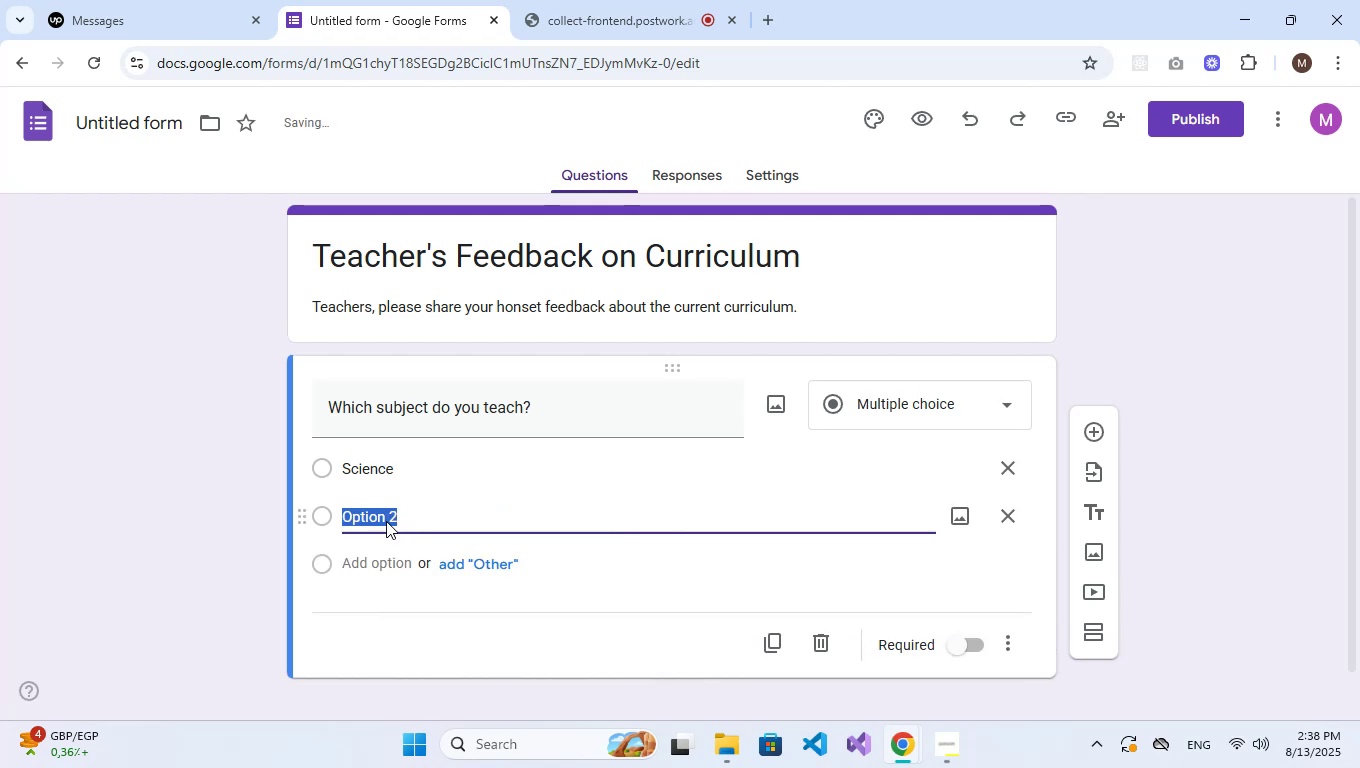 
type(Math)
key(NumpadEnter)
type(lA)
key(Backspace)
key(Backspace)
type(Language)
 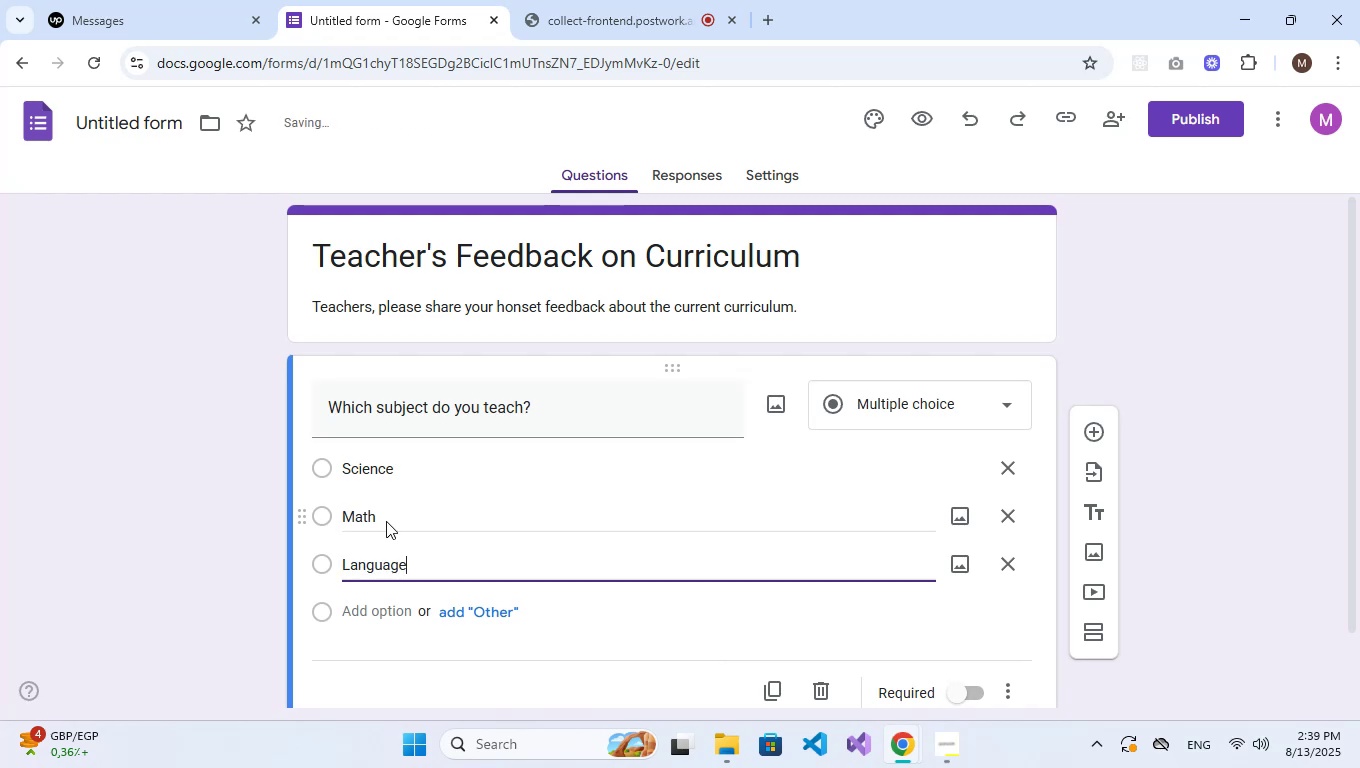 
key(Enter)
 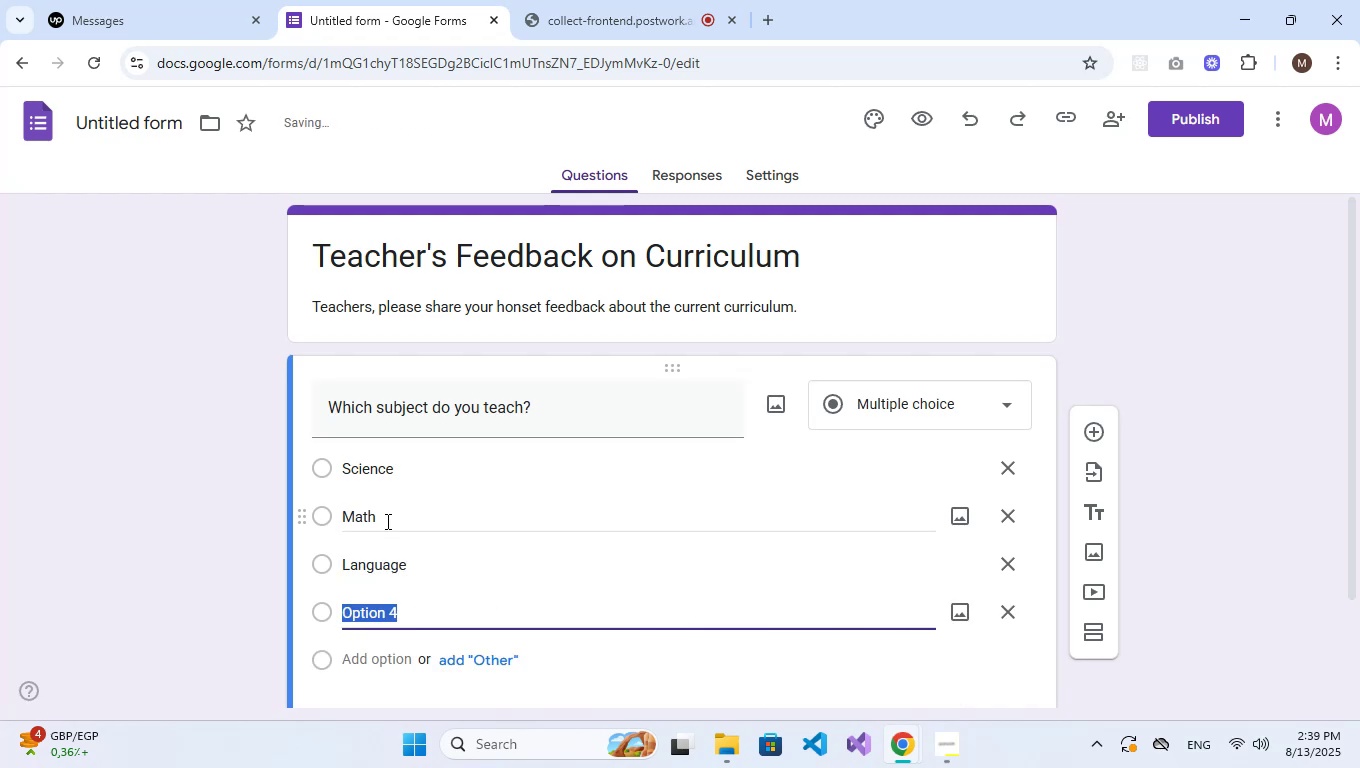 
type(Other)
 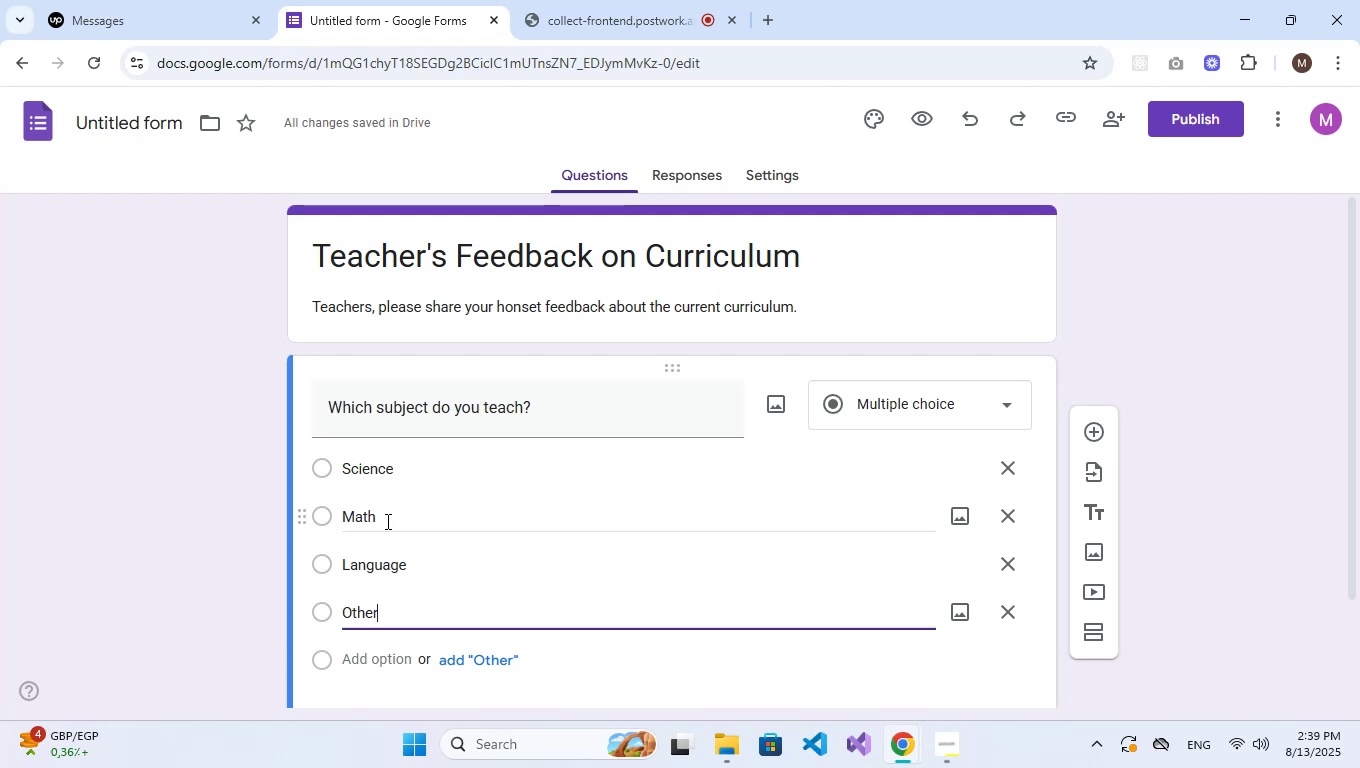 
wait(7.23)
 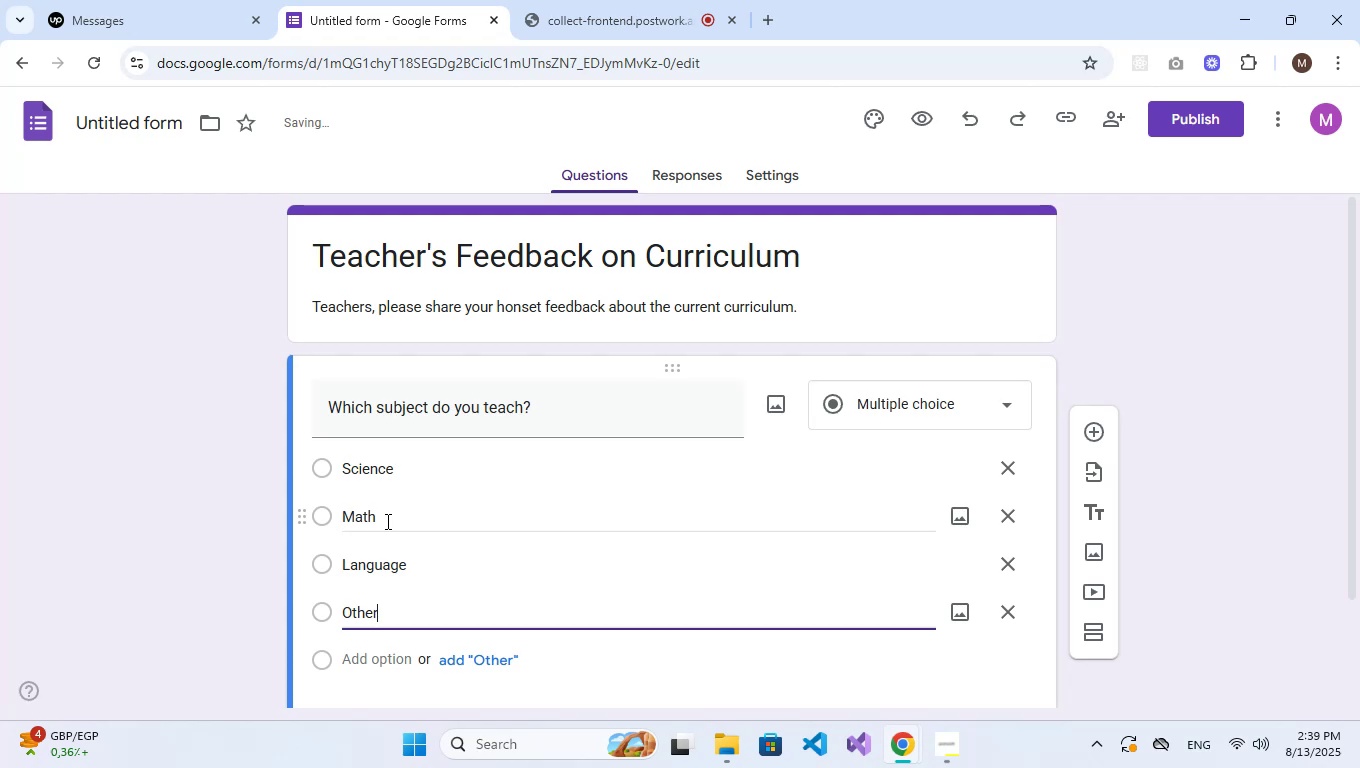 
scroll: coordinate [446, 479], scroll_direction: down, amount: 2.0
 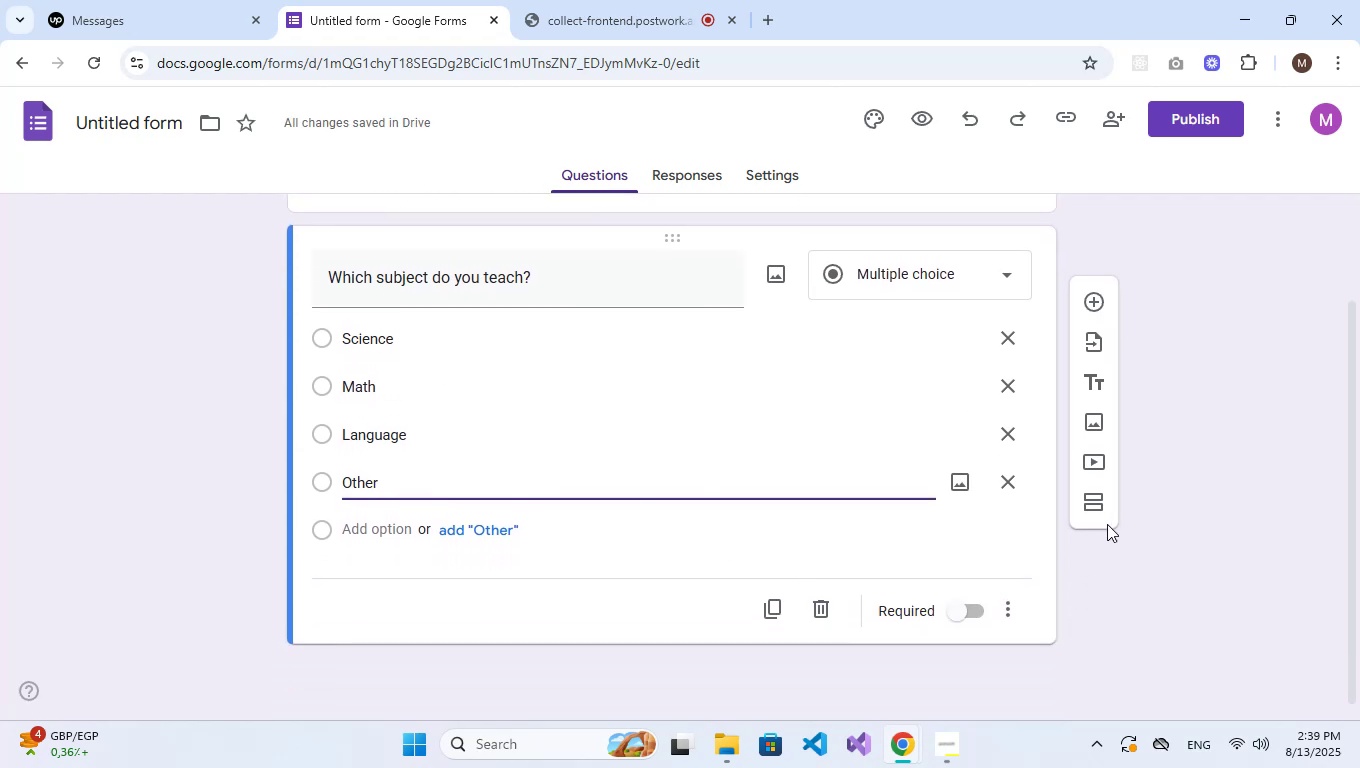 
left_click([1091, 514])
 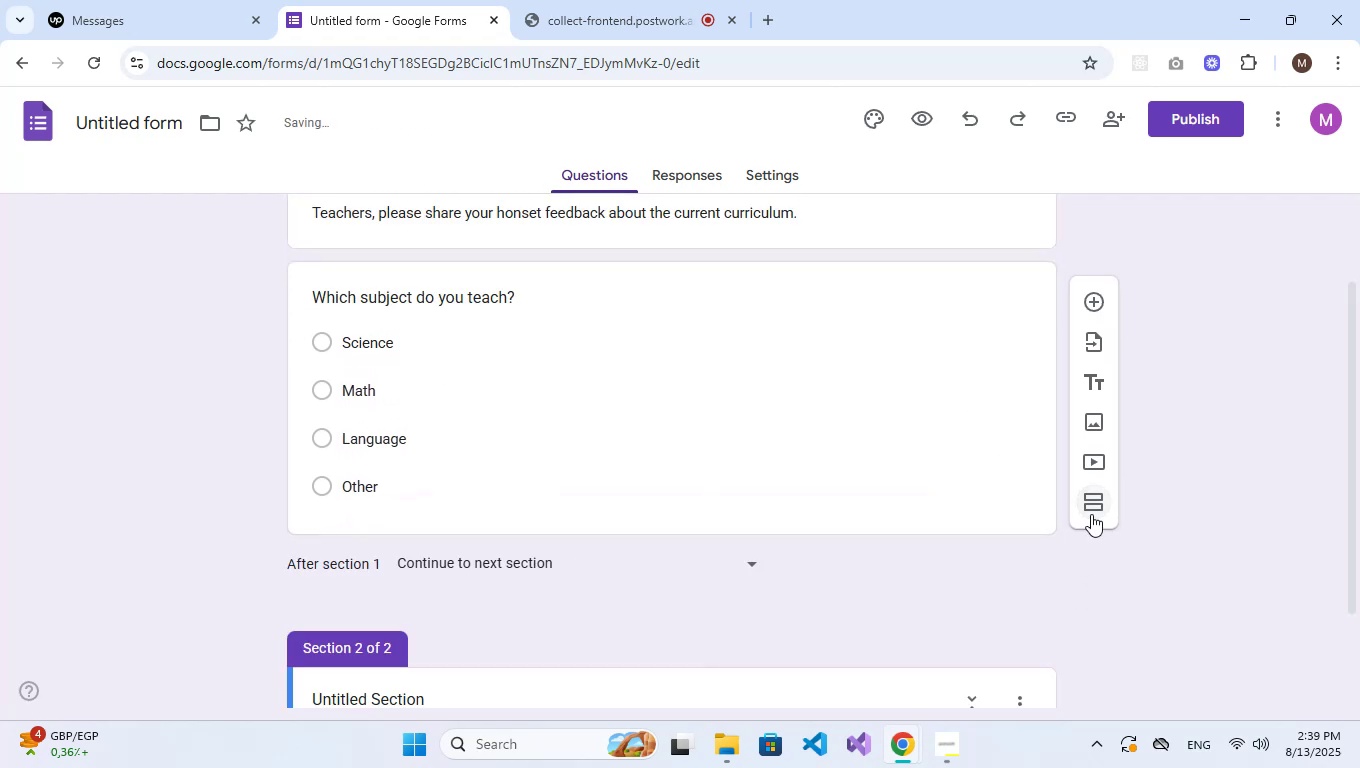 
scroll: coordinate [799, 528], scroll_direction: down, amount: 3.0
 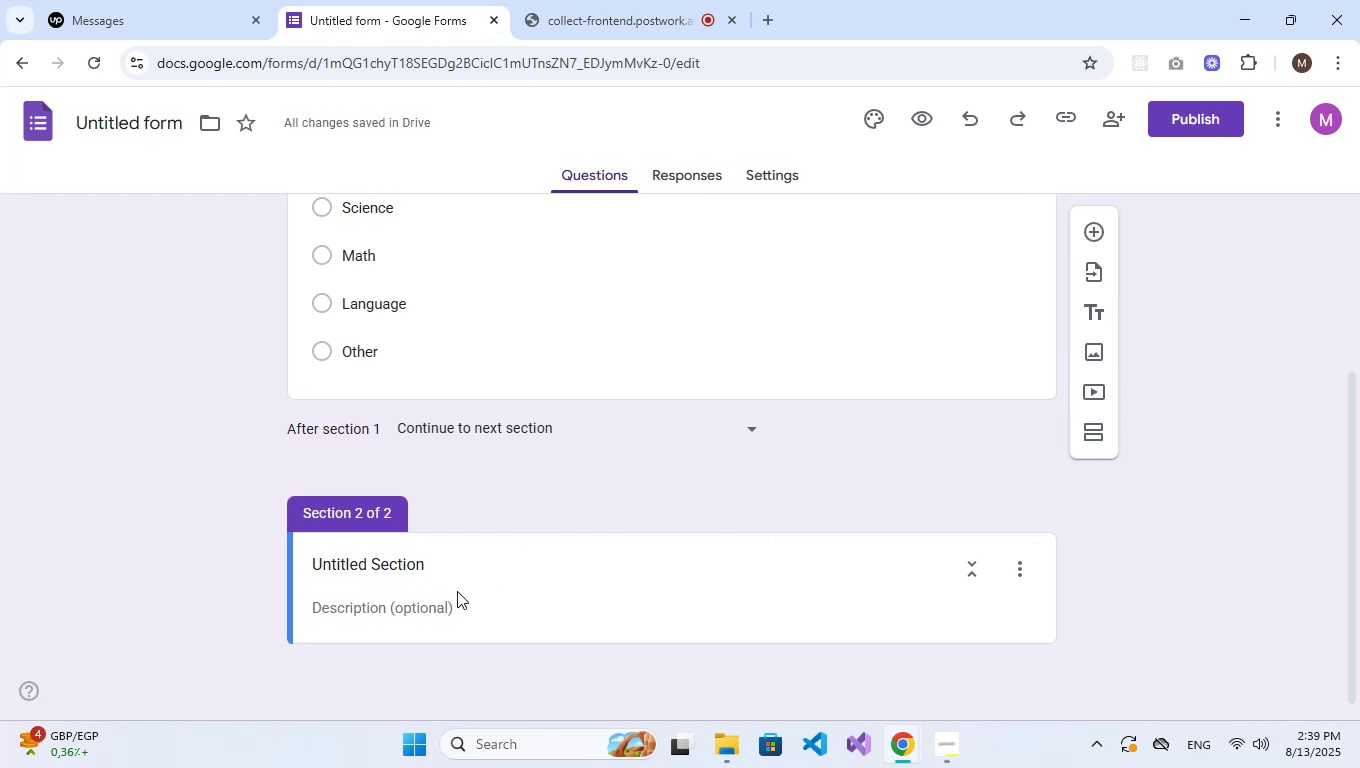 
double_click([405, 565])
 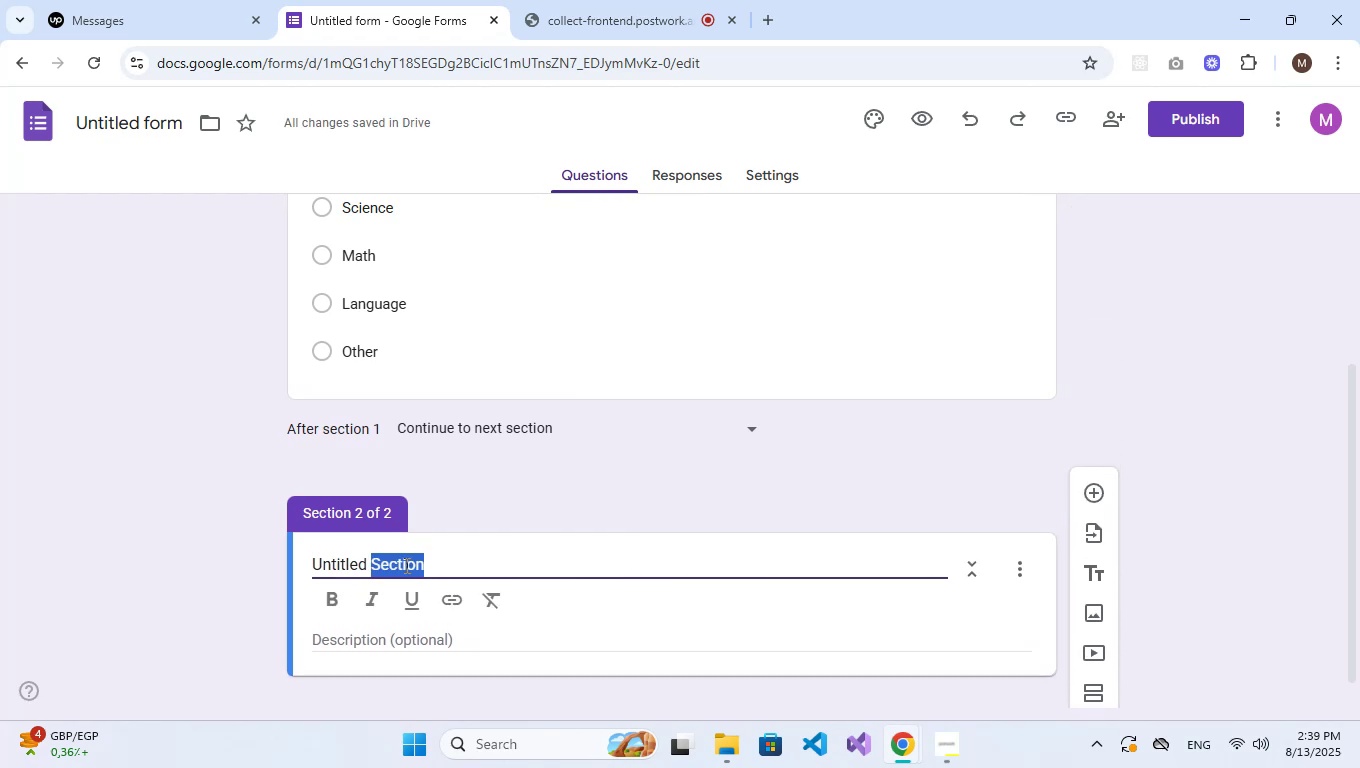 
triple_click([405, 565])
 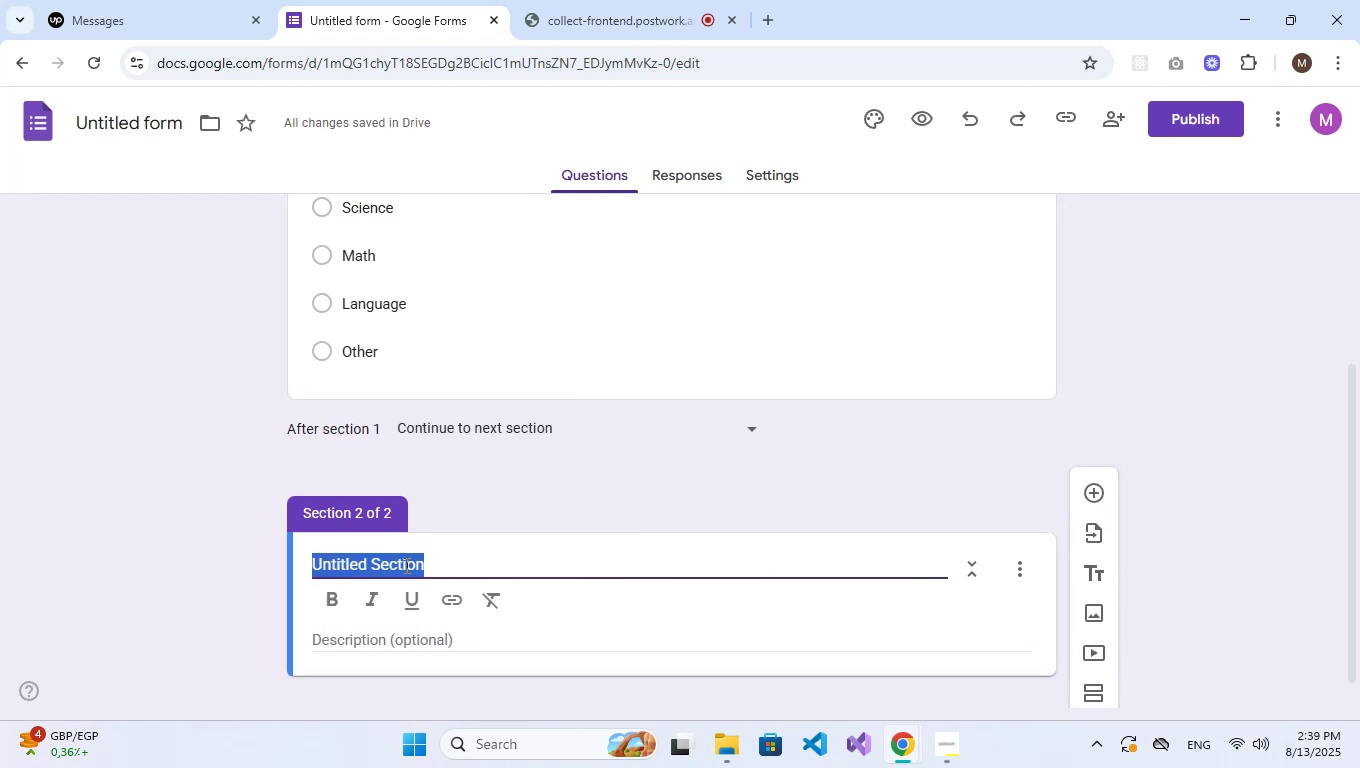 
type(Sci)
 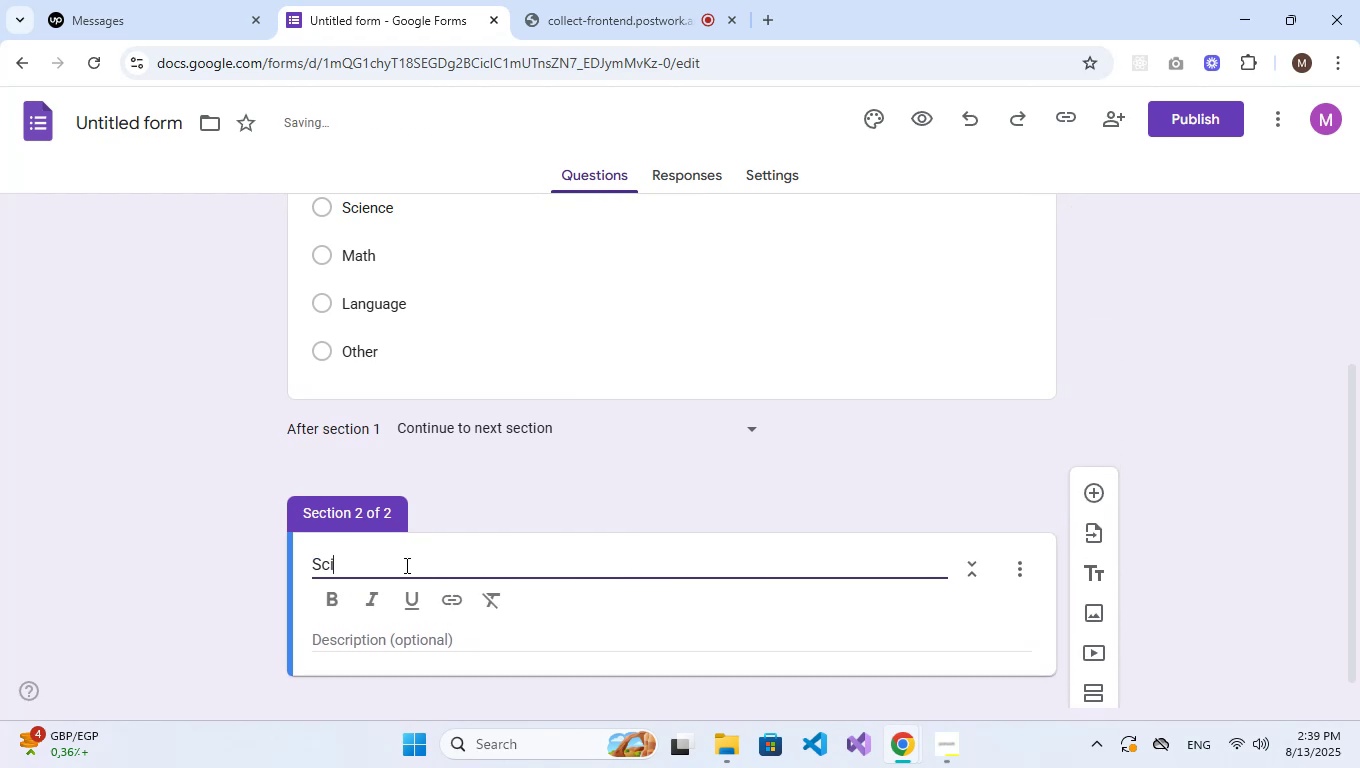 
type(ence Feedback)
 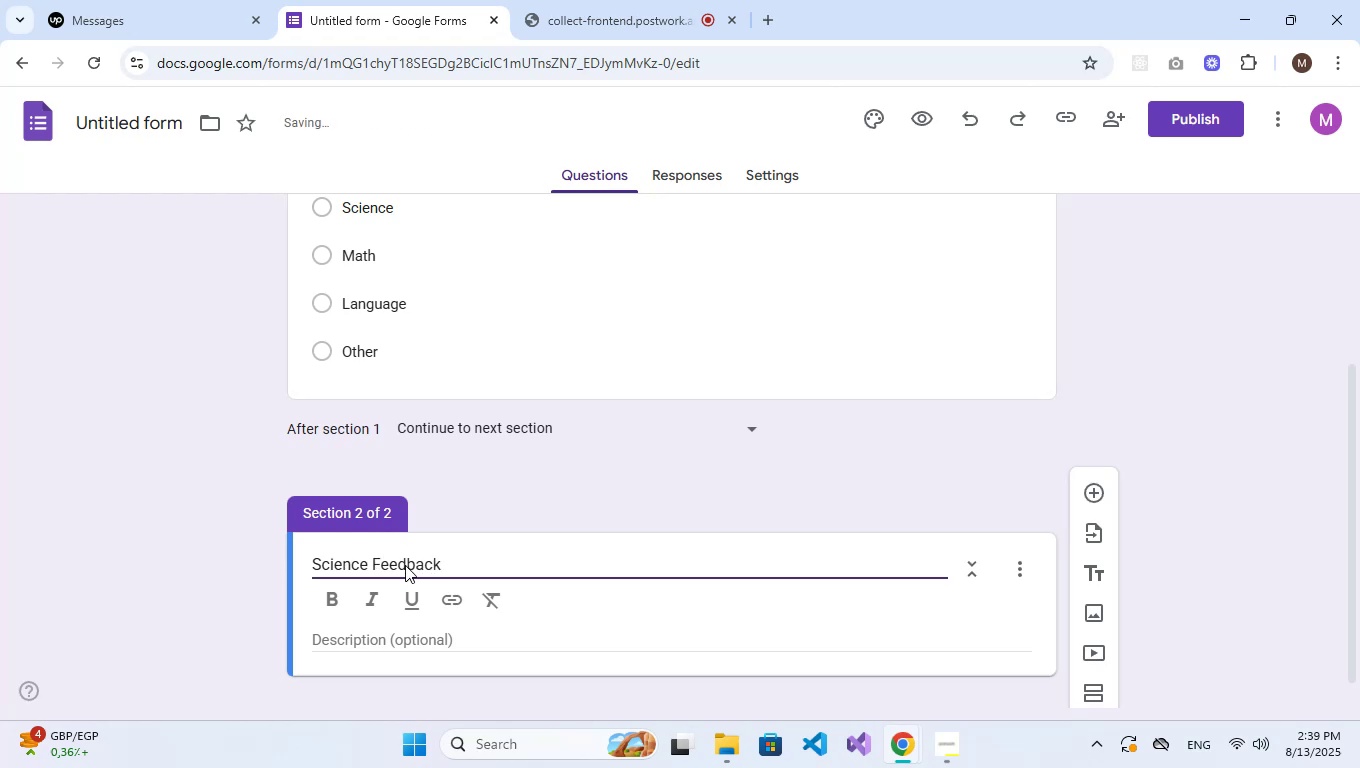 
scroll: coordinate [765, 477], scroll_direction: down, amount: 2.0
 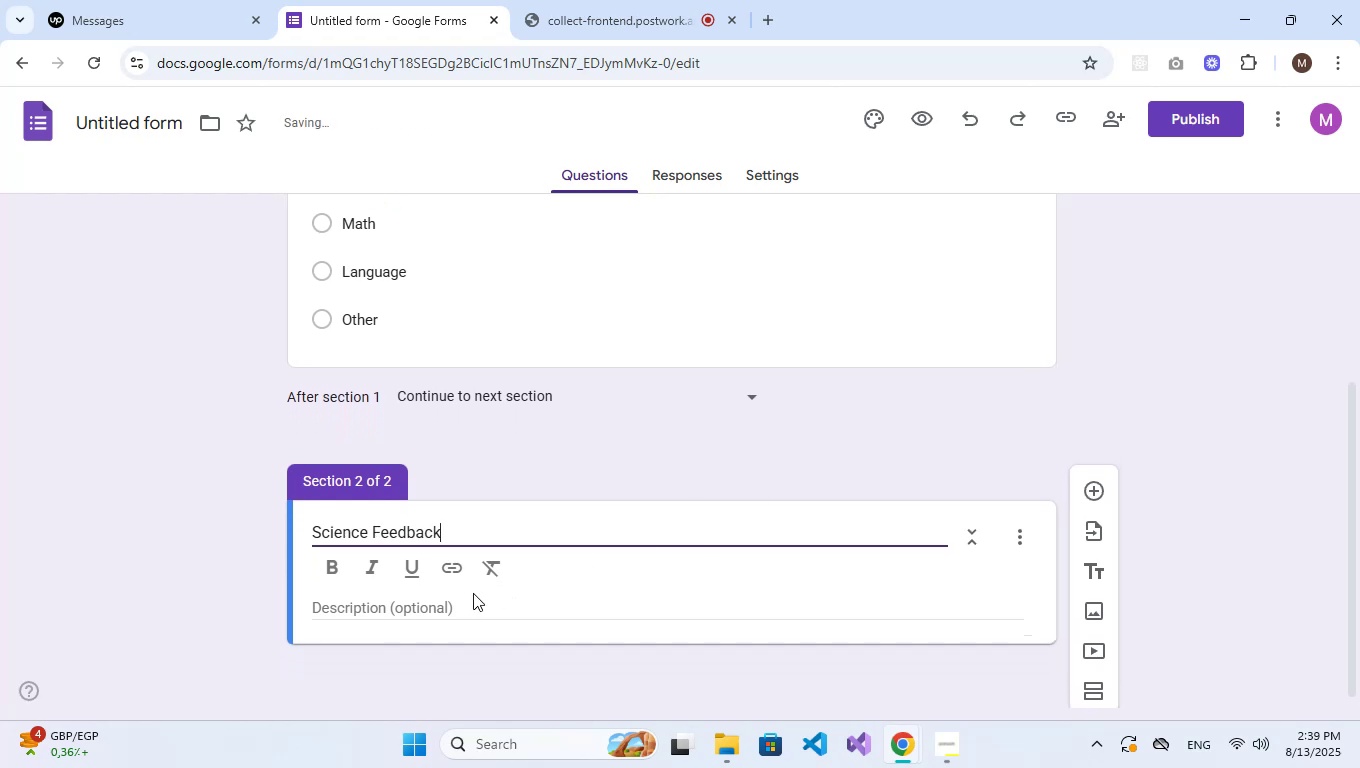 
left_click([458, 598])
 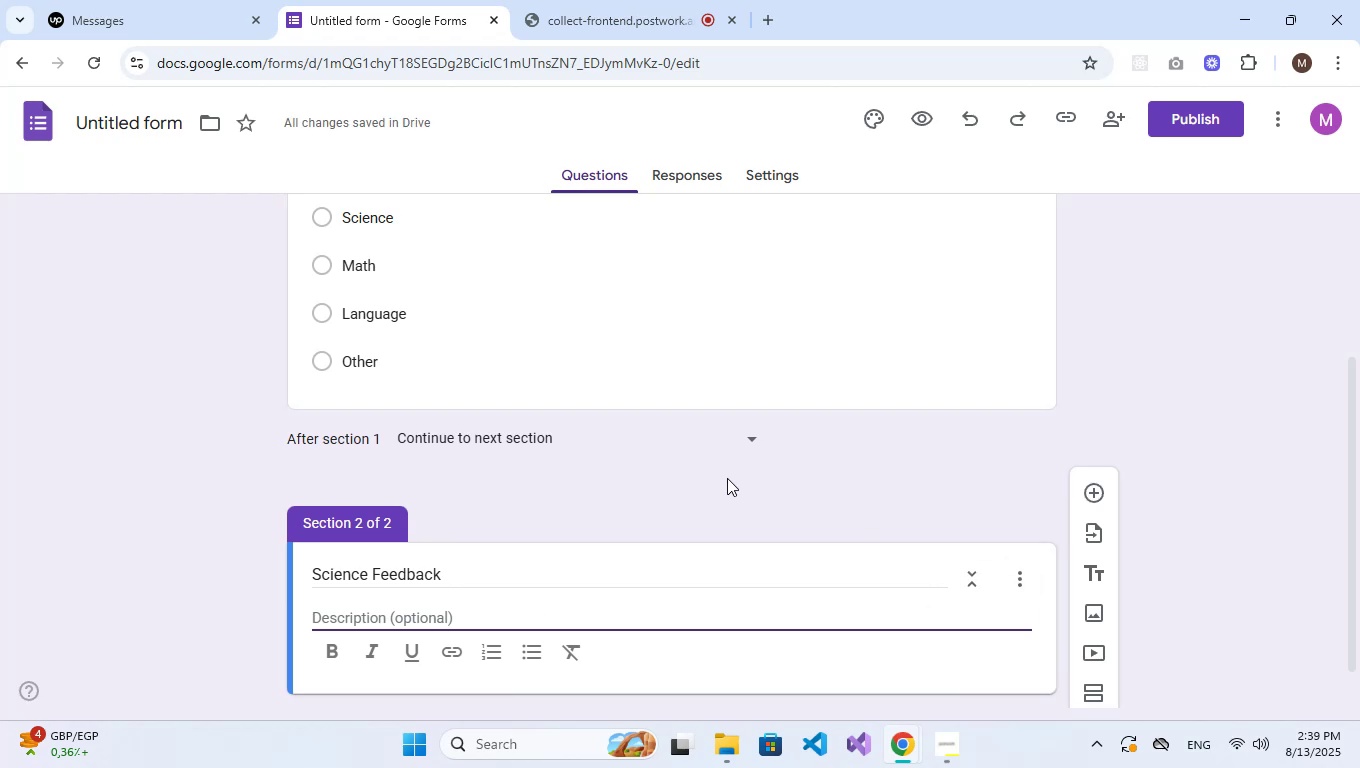 
wait(7.8)
 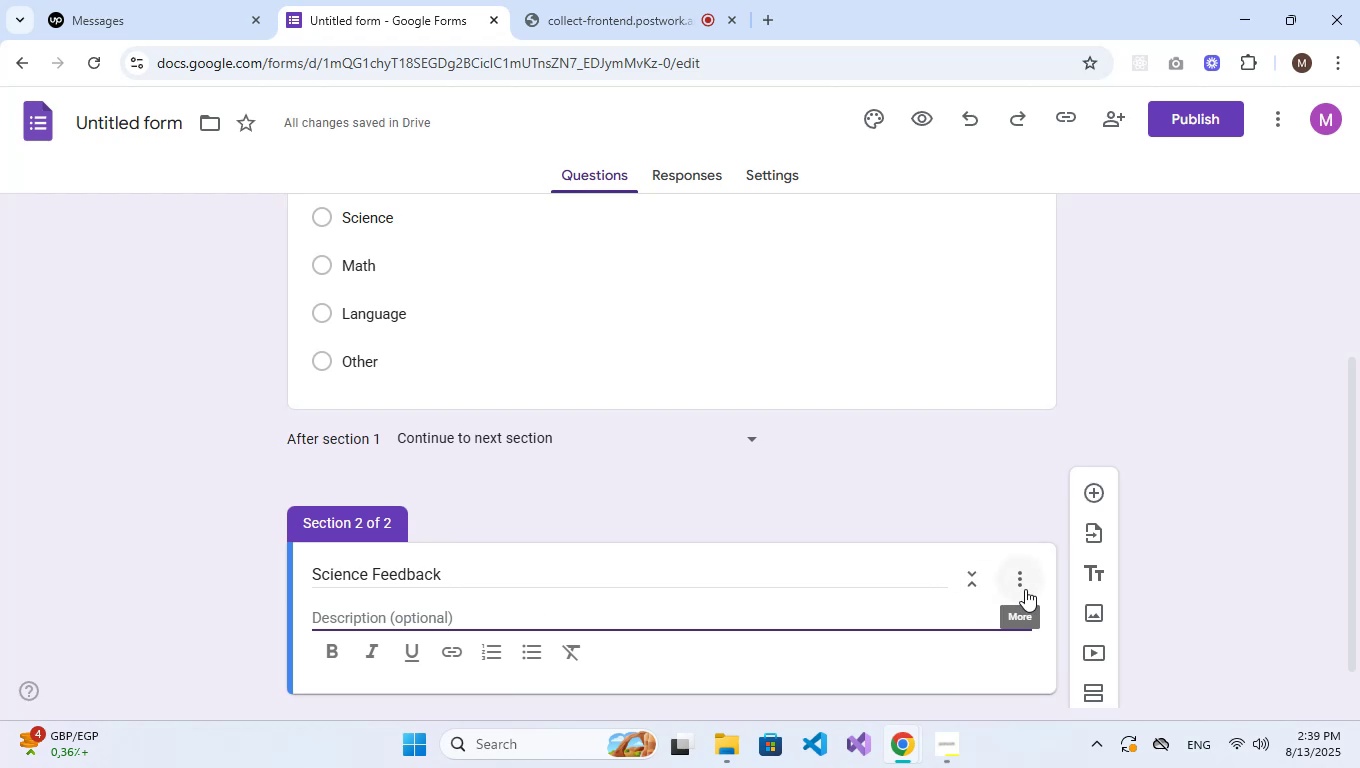 
scroll: coordinate [1109, 567], scroll_direction: down, amount: 2.0
 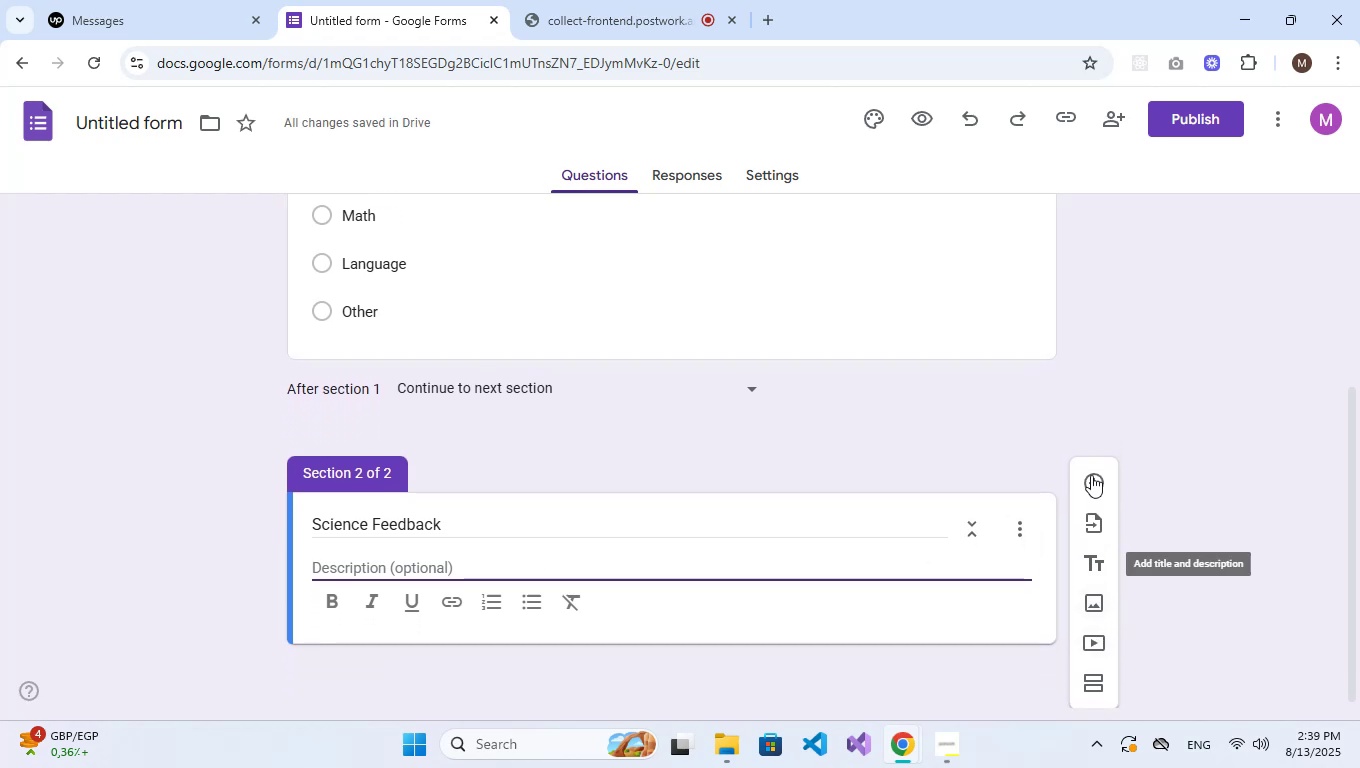 
left_click([1090, 475])
 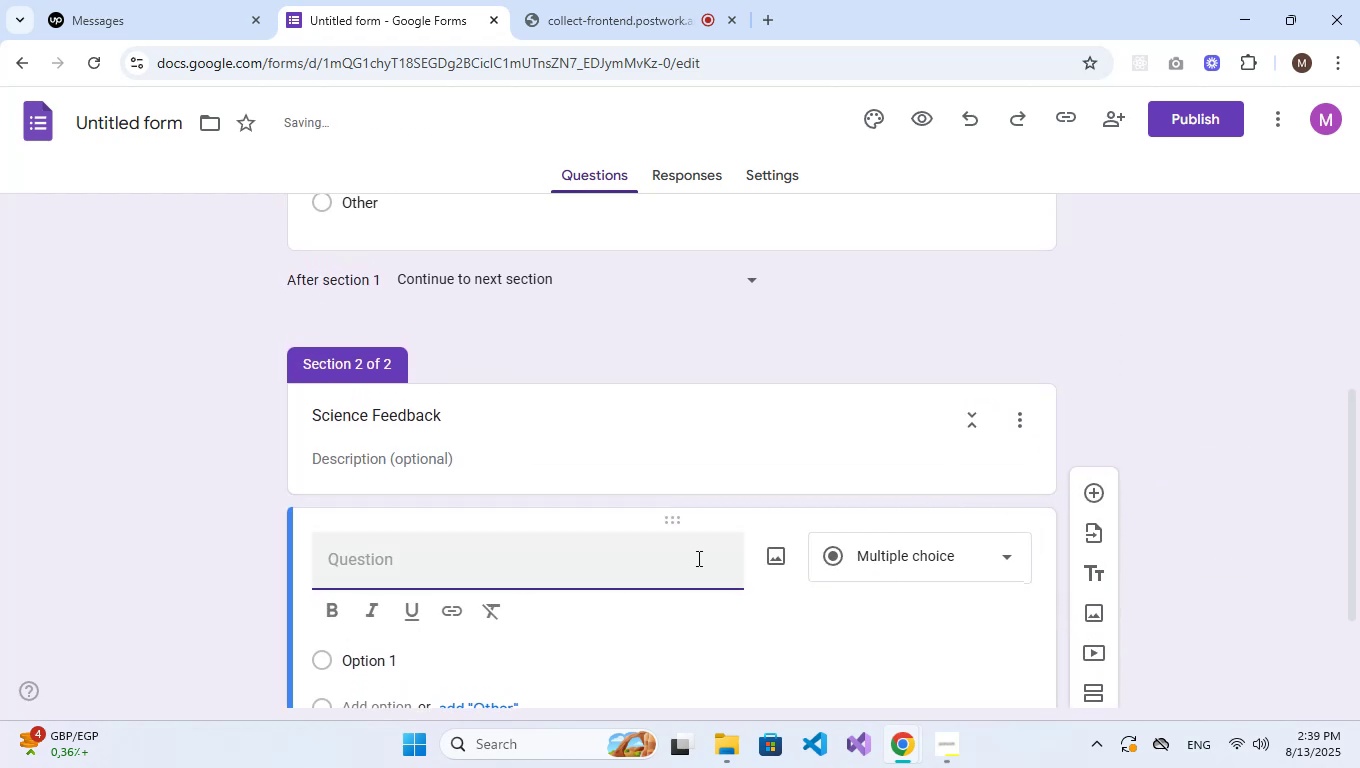 
left_click([940, 556])
 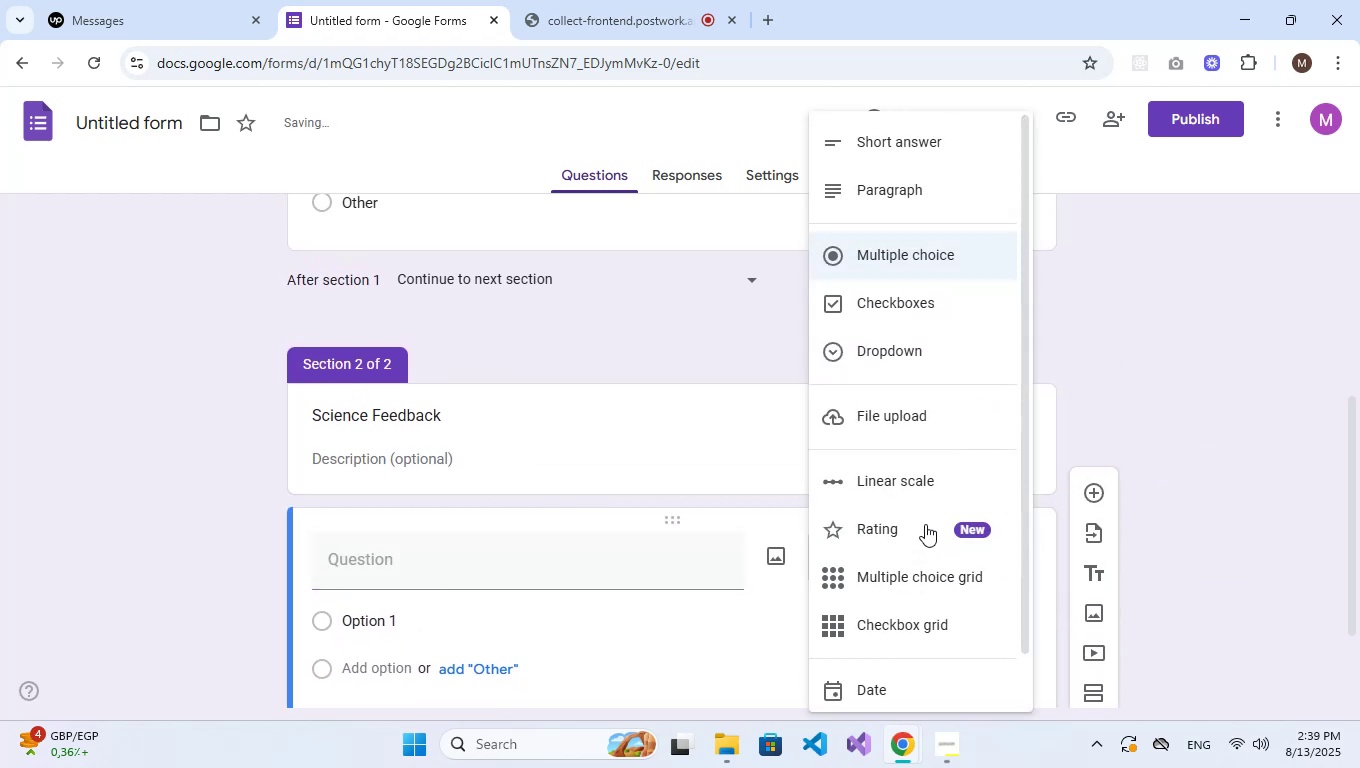 
left_click([923, 491])
 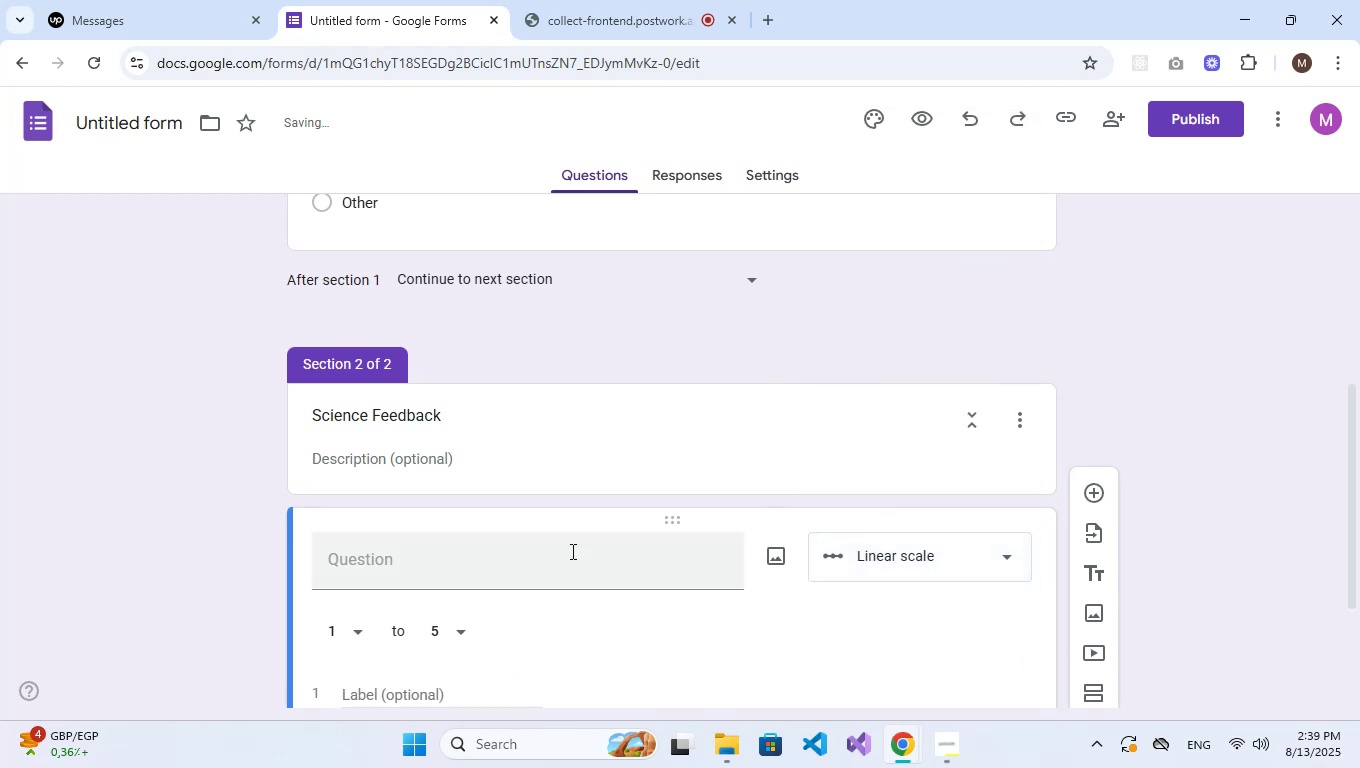 
left_click([542, 563])
 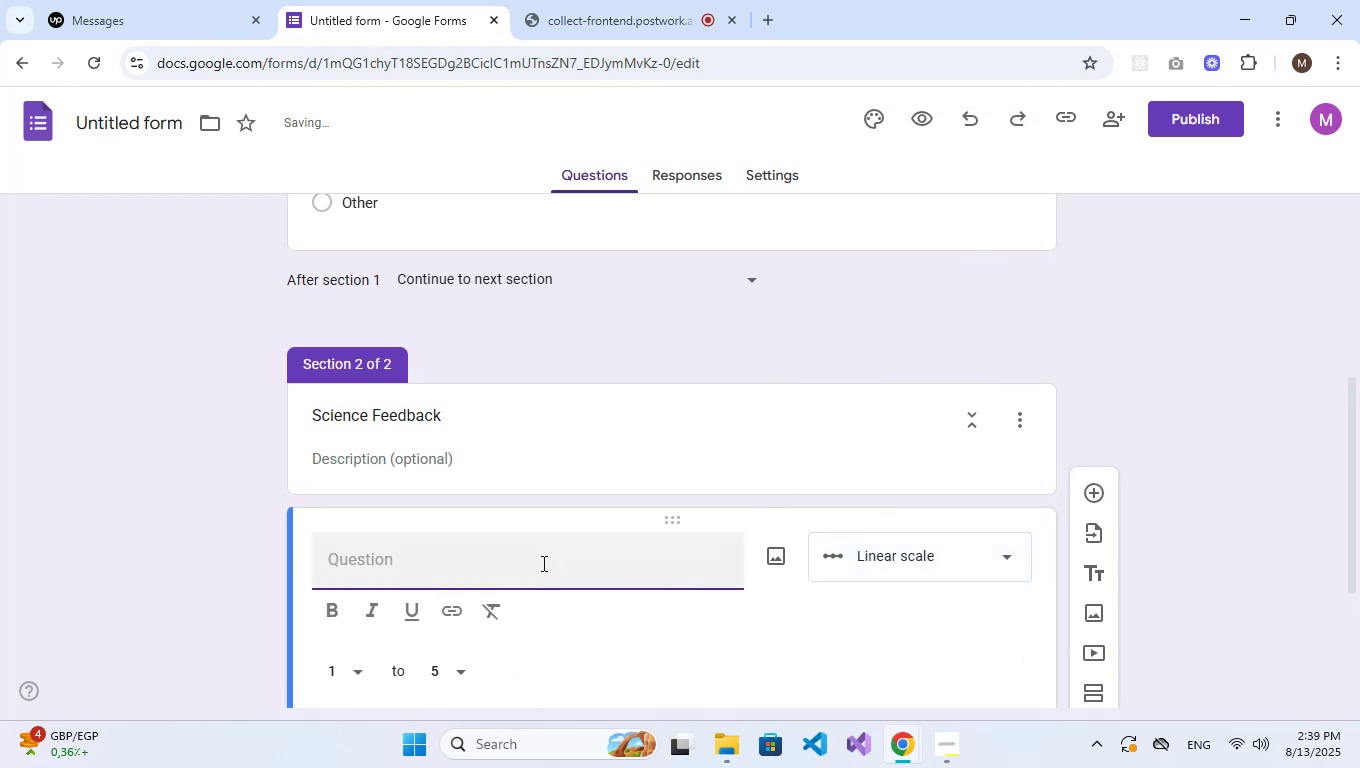 
type(Rate the relevance od)
key(Backspace)
type(f science topics to modern applications.)
 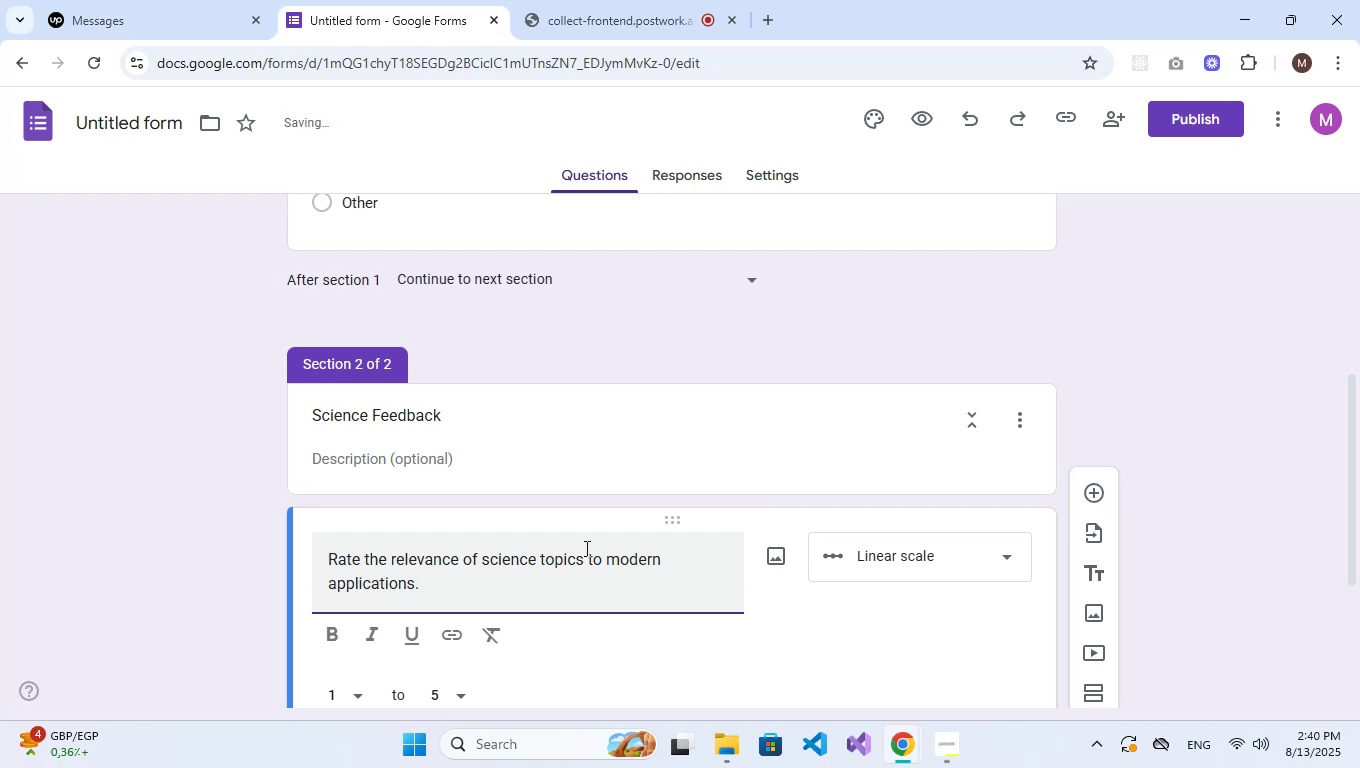 
scroll: coordinate [585, 548], scroll_direction: down, amount: 3.0
 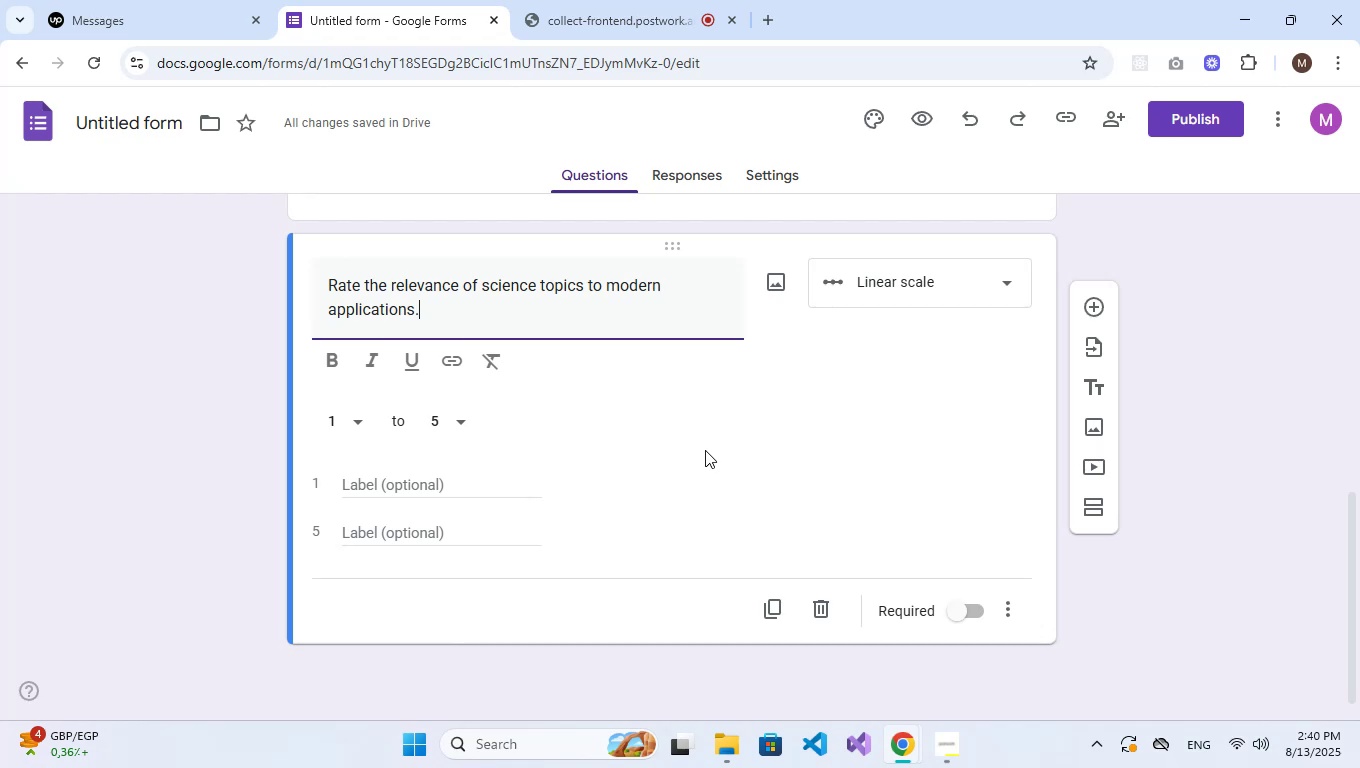 
left_click([454, 489])
 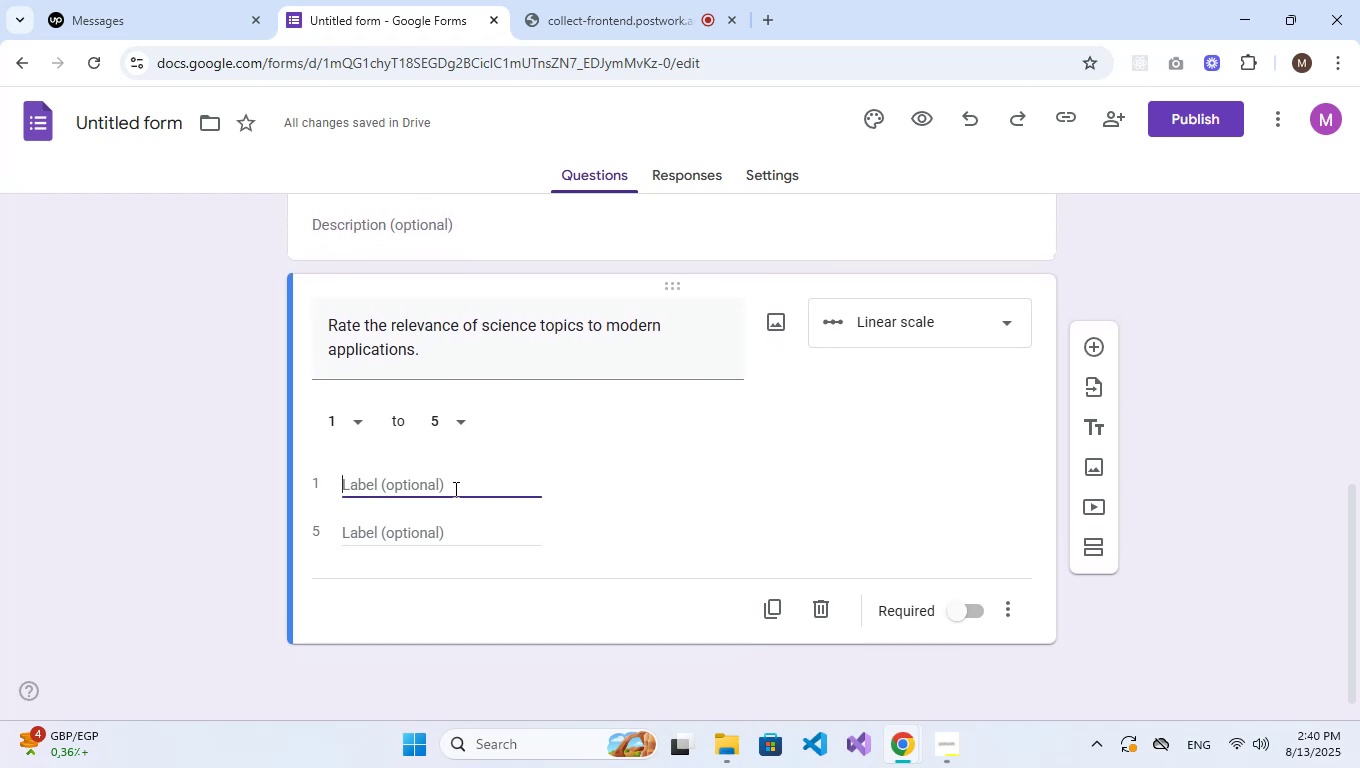 
type(Not re)
 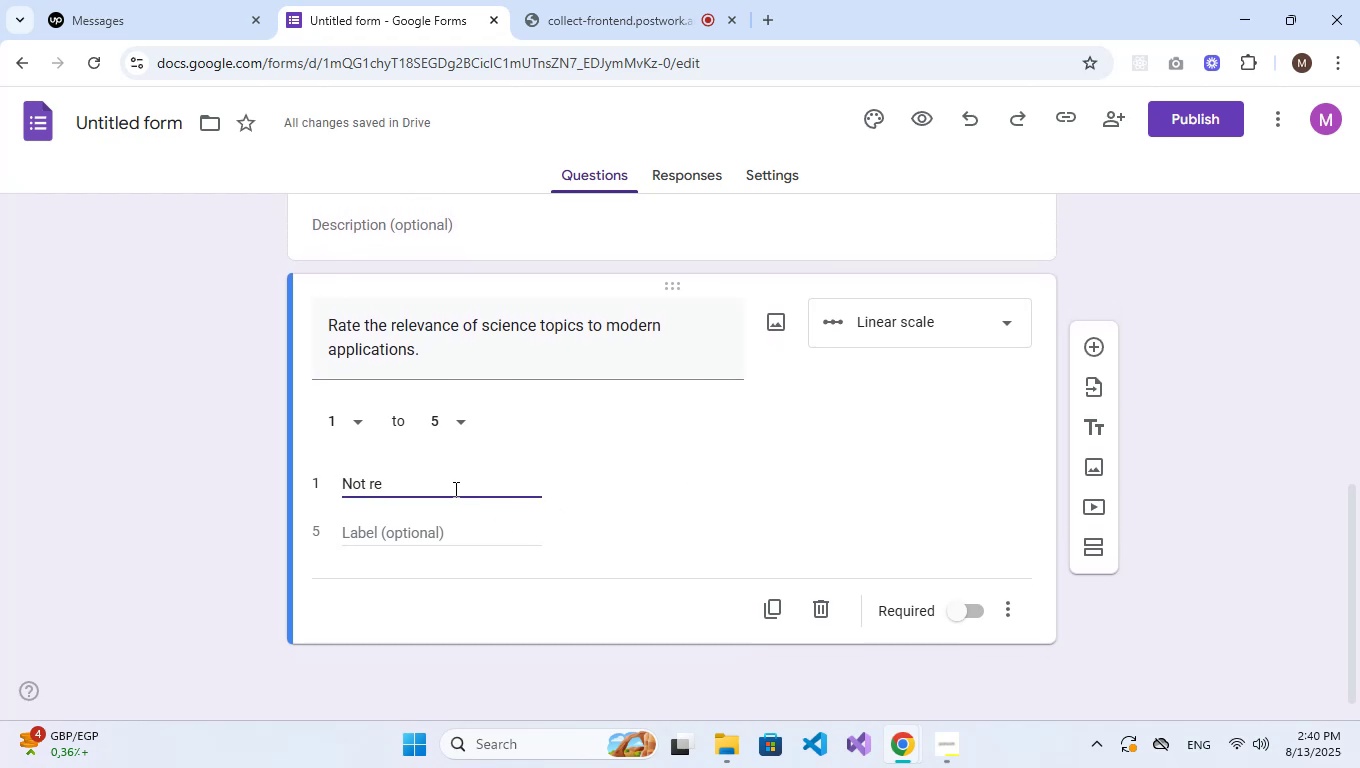 
type(levant)
 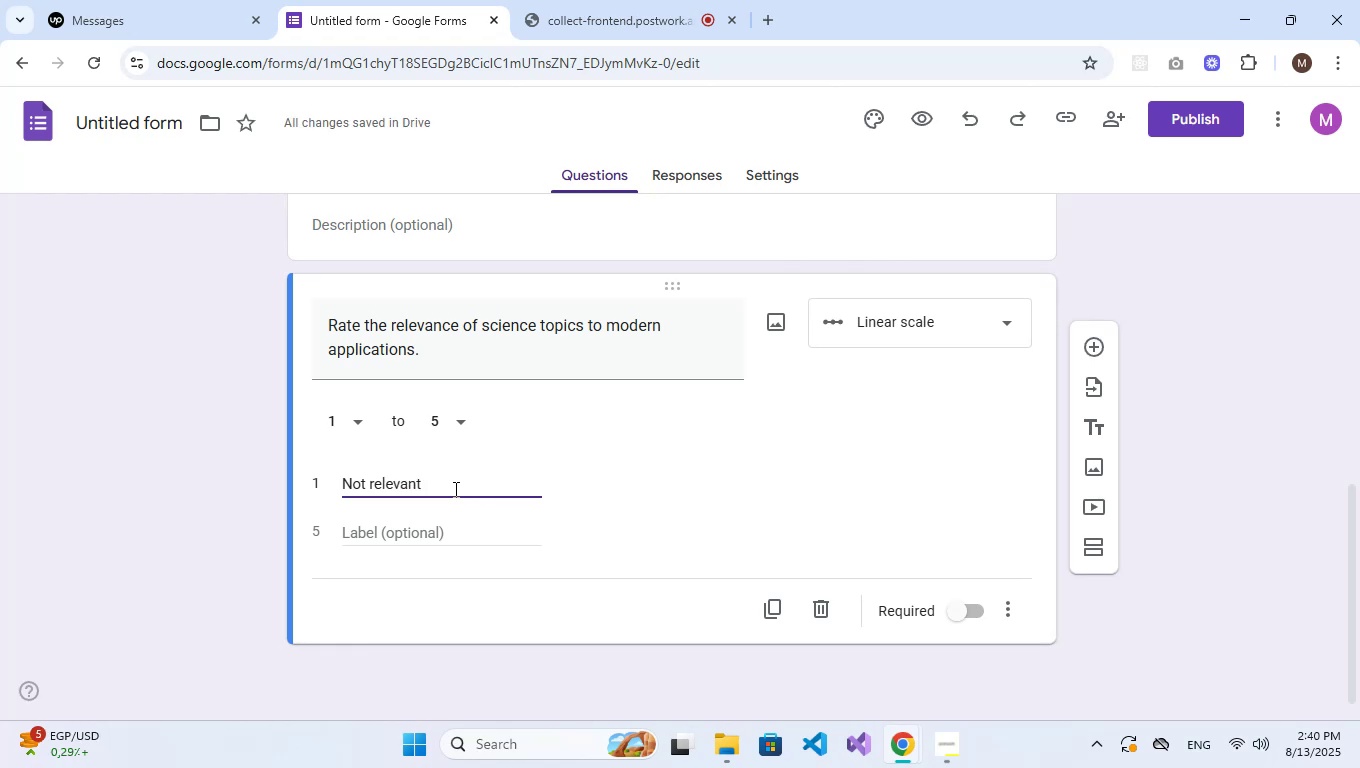 
left_click([436, 521])
 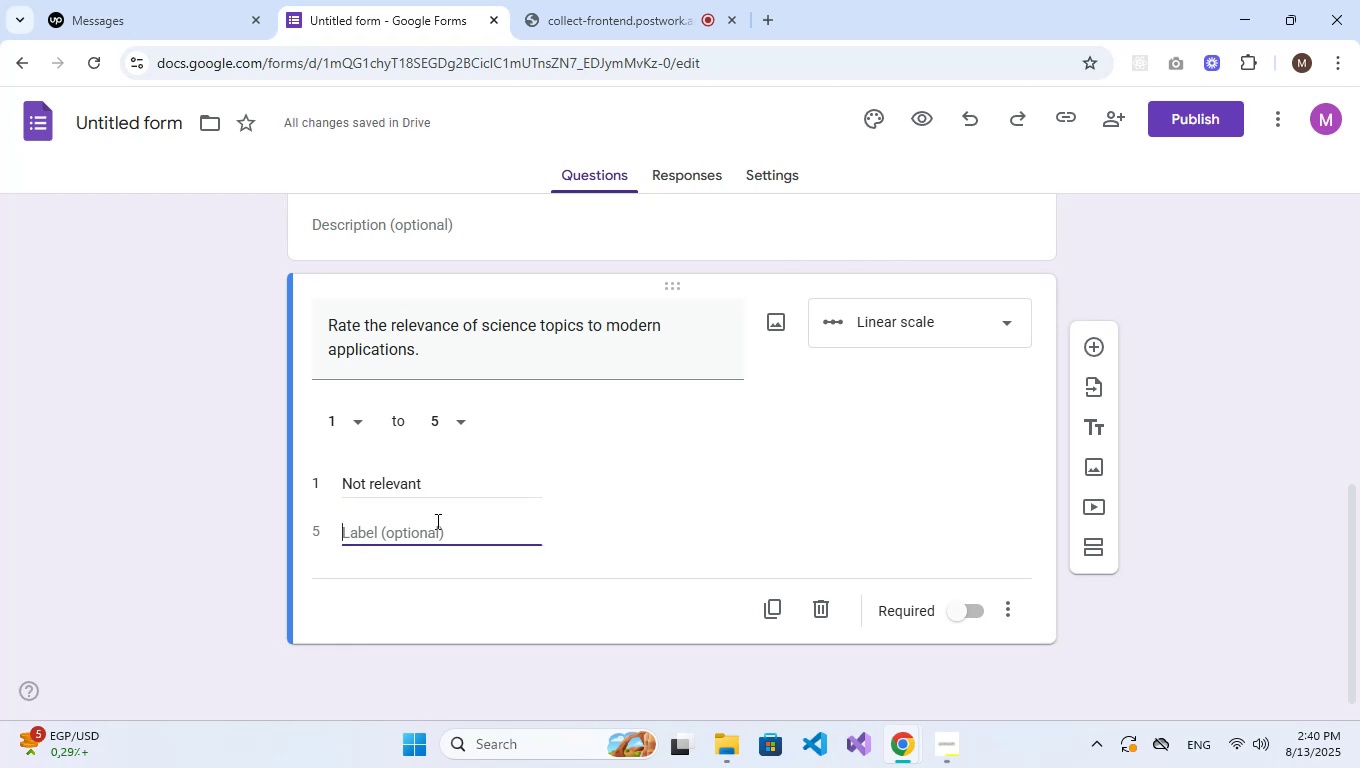 
type(Very relevant)
 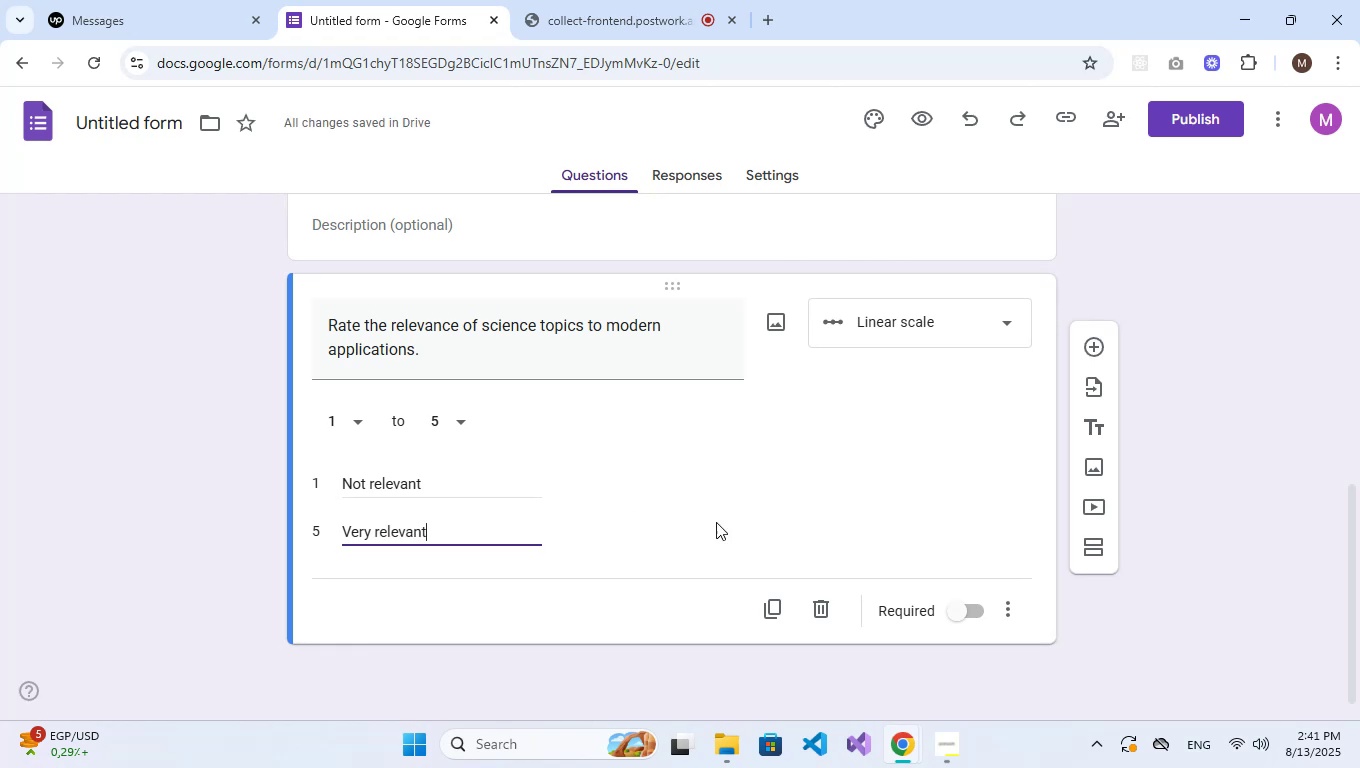 
wait(5.75)
 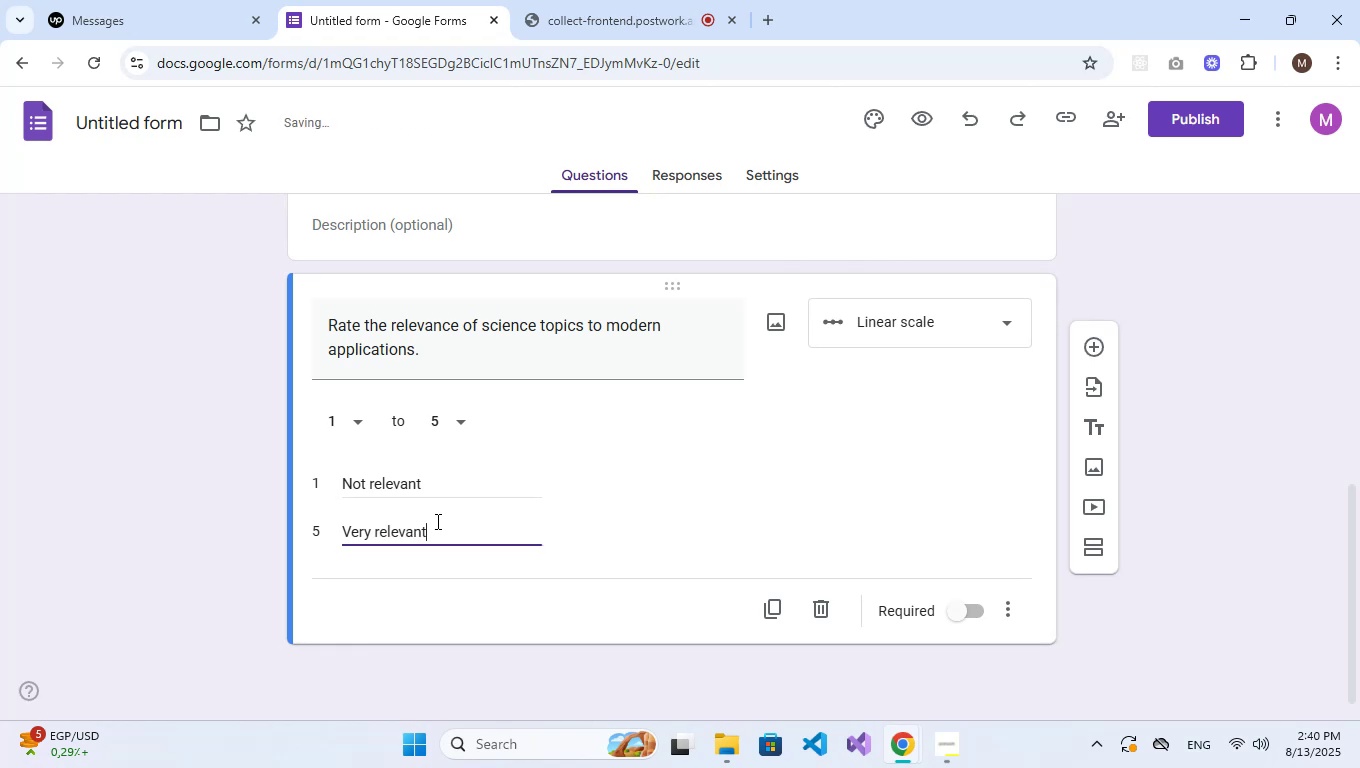 
left_click([972, 608])
 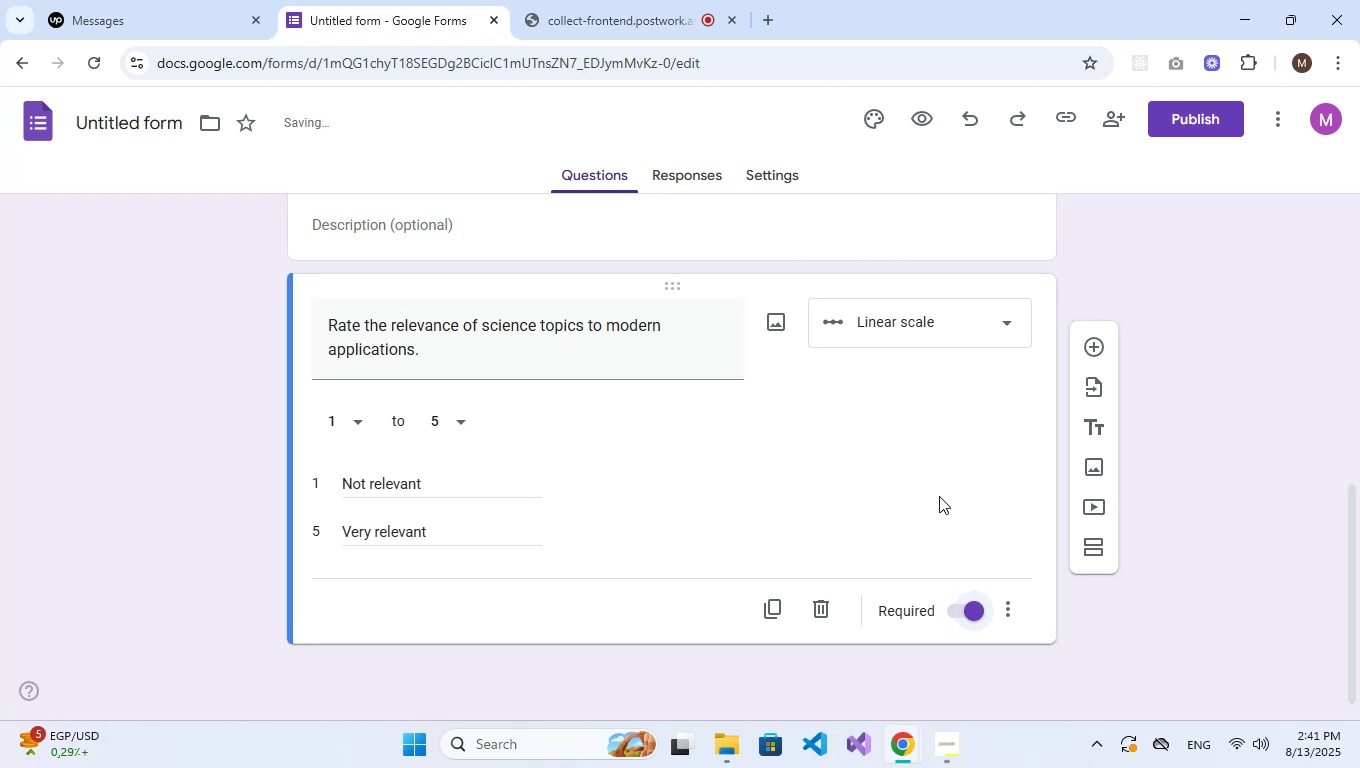 
scroll: coordinate [939, 496], scroll_direction: up, amount: 2.0
 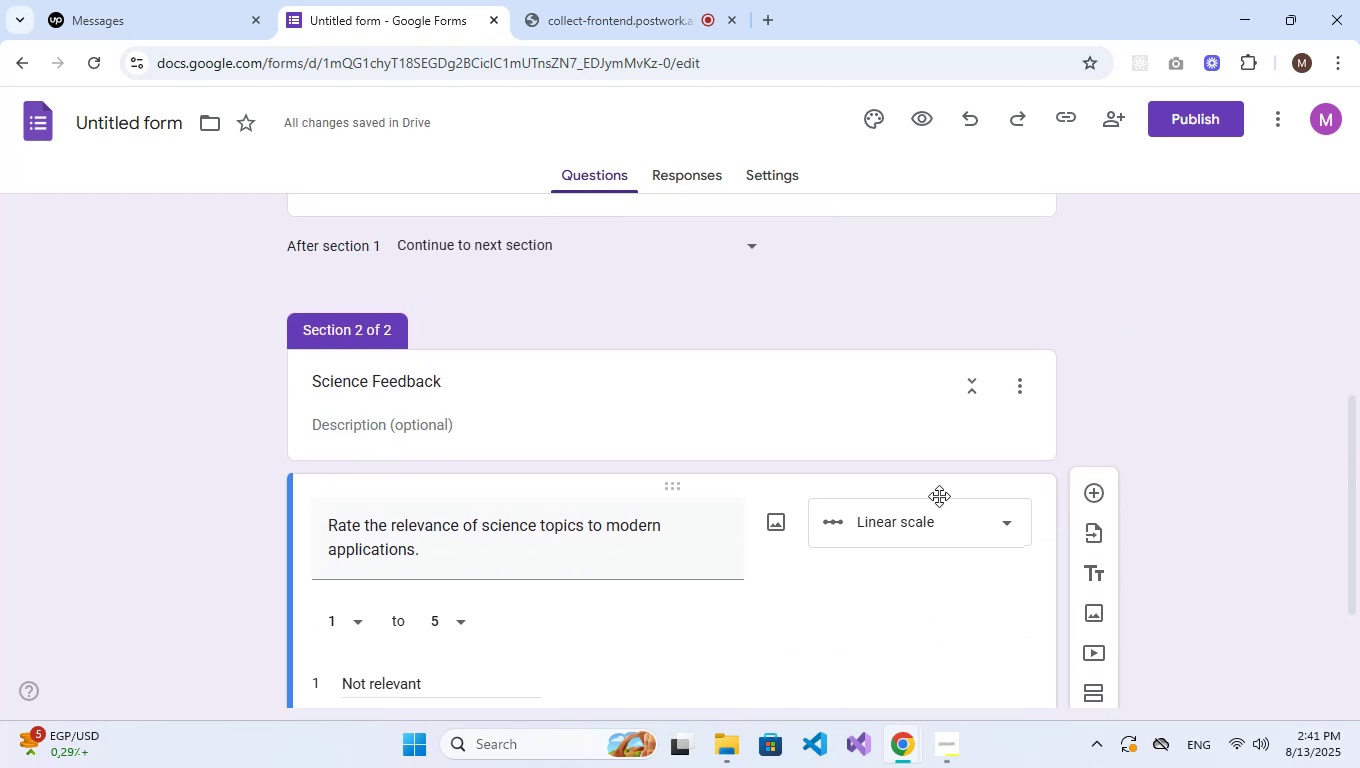 
scroll: coordinate [939, 496], scroll_direction: down, amount: 3.0
 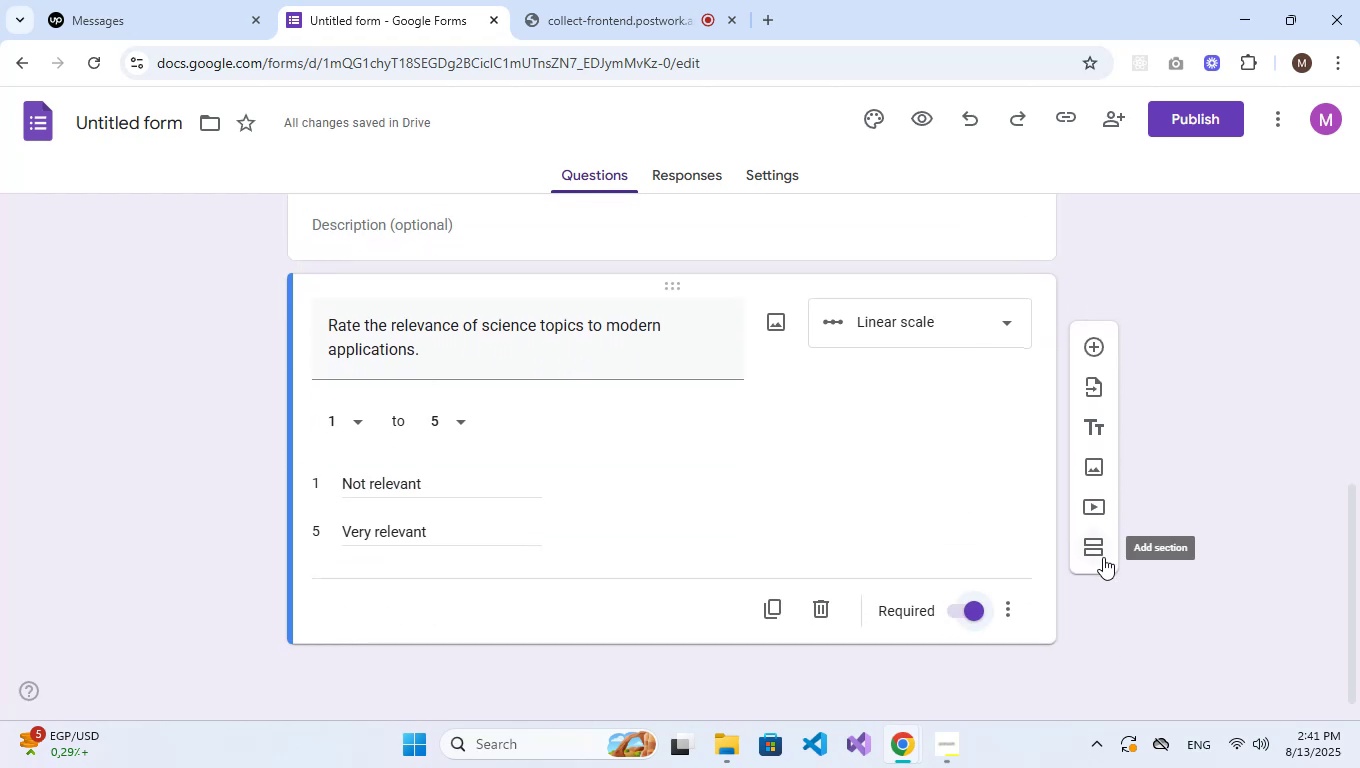 
left_click([1103, 557])
 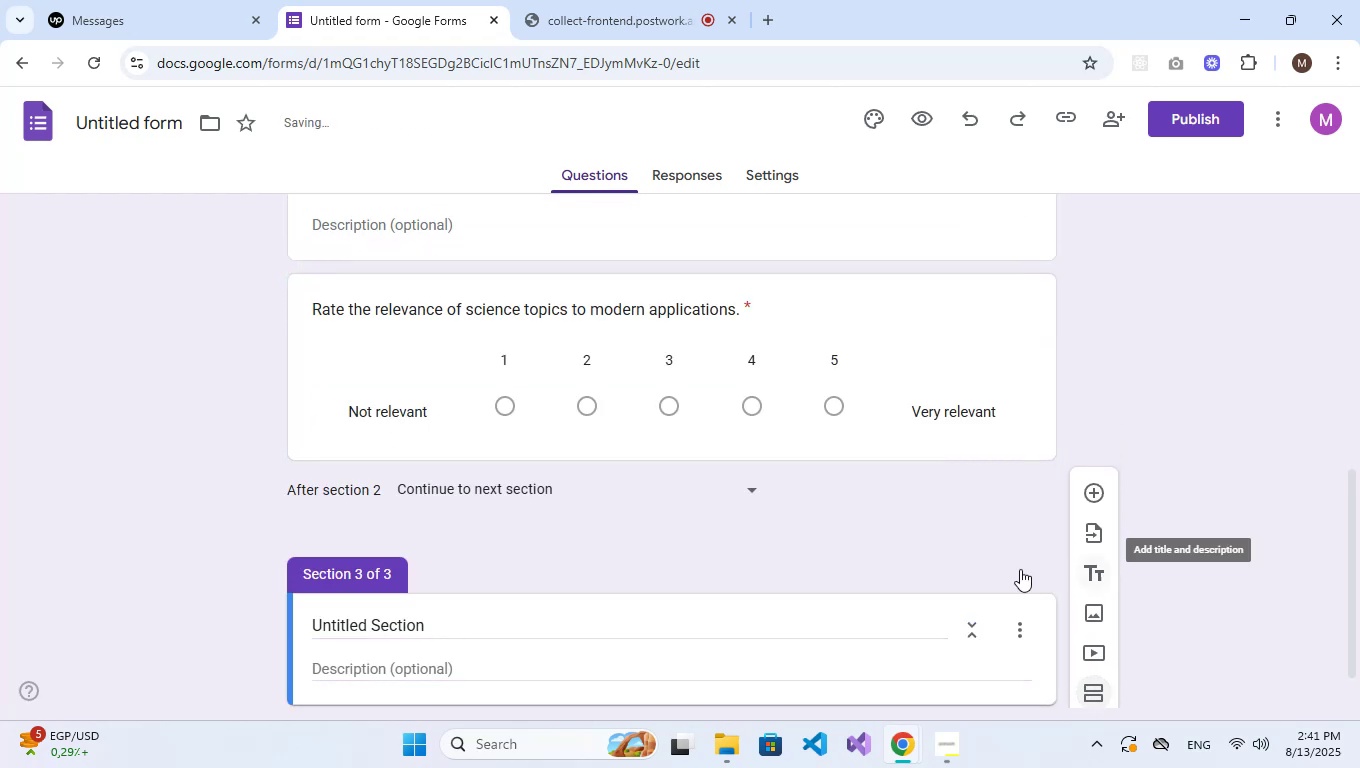 
scroll: coordinate [660, 584], scroll_direction: down, amount: 2.0
 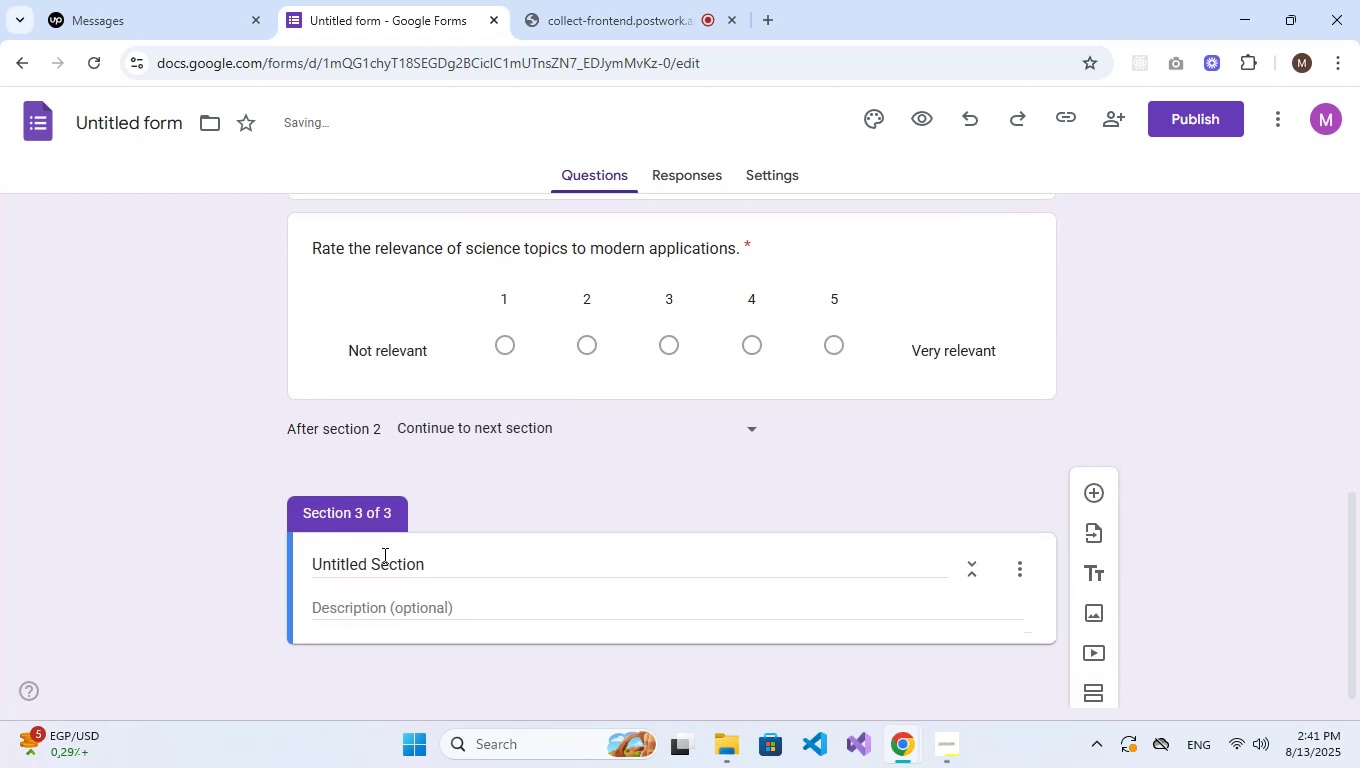 
double_click([383, 555])
 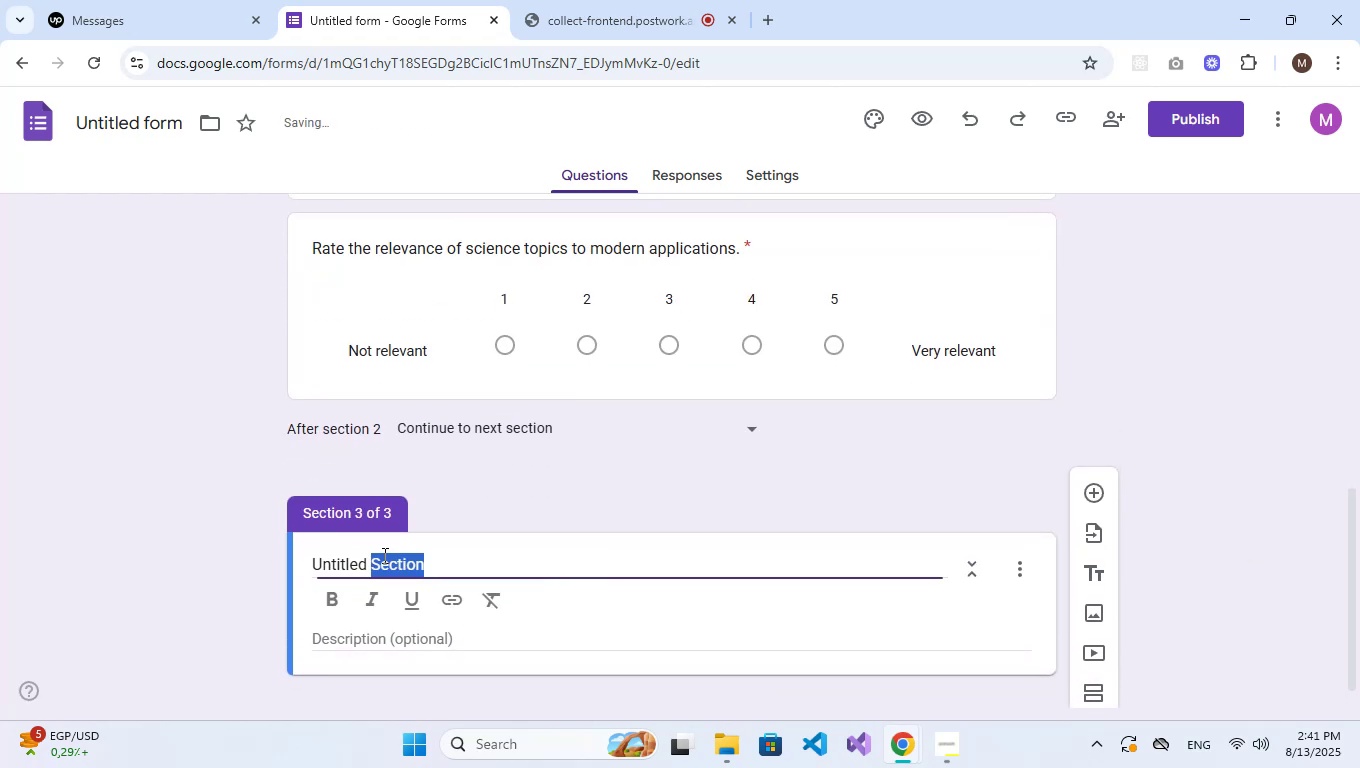 
triple_click([383, 555])
 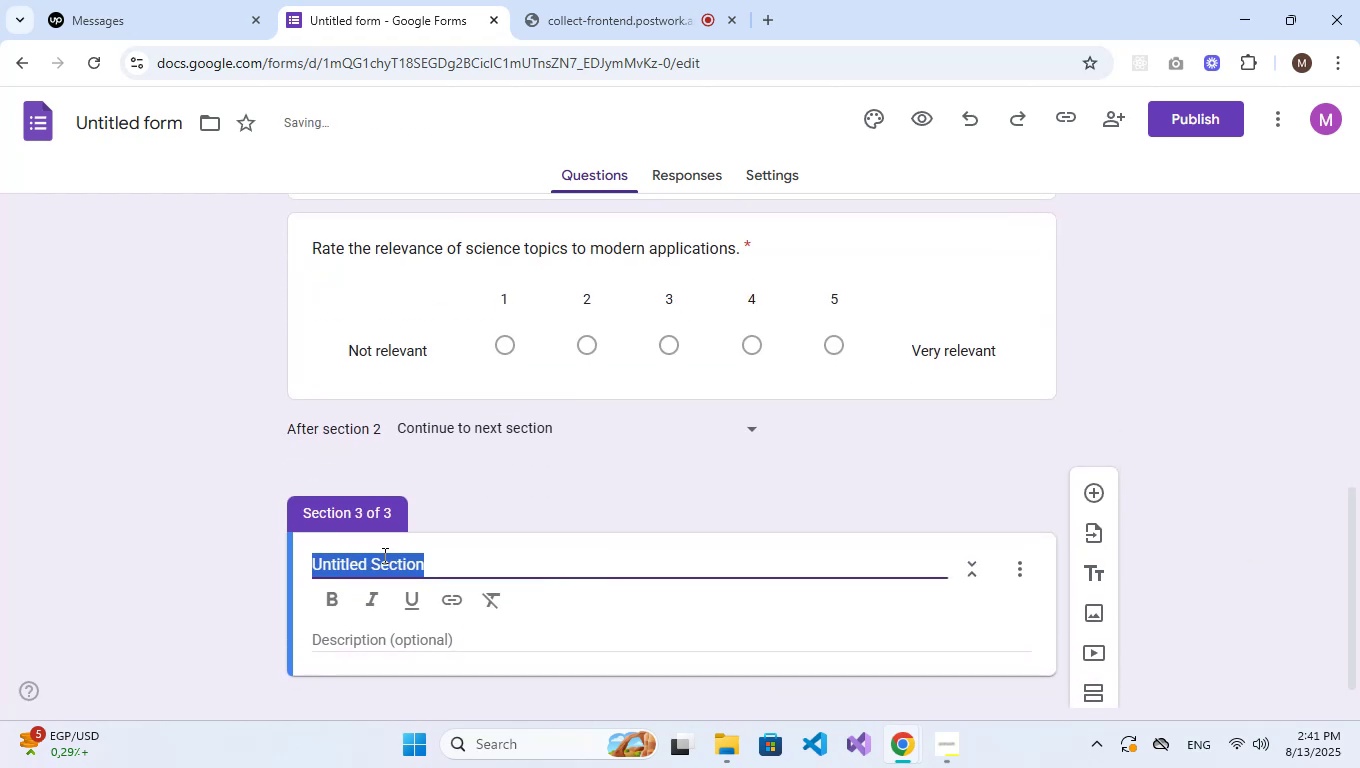 
key(Tab)
 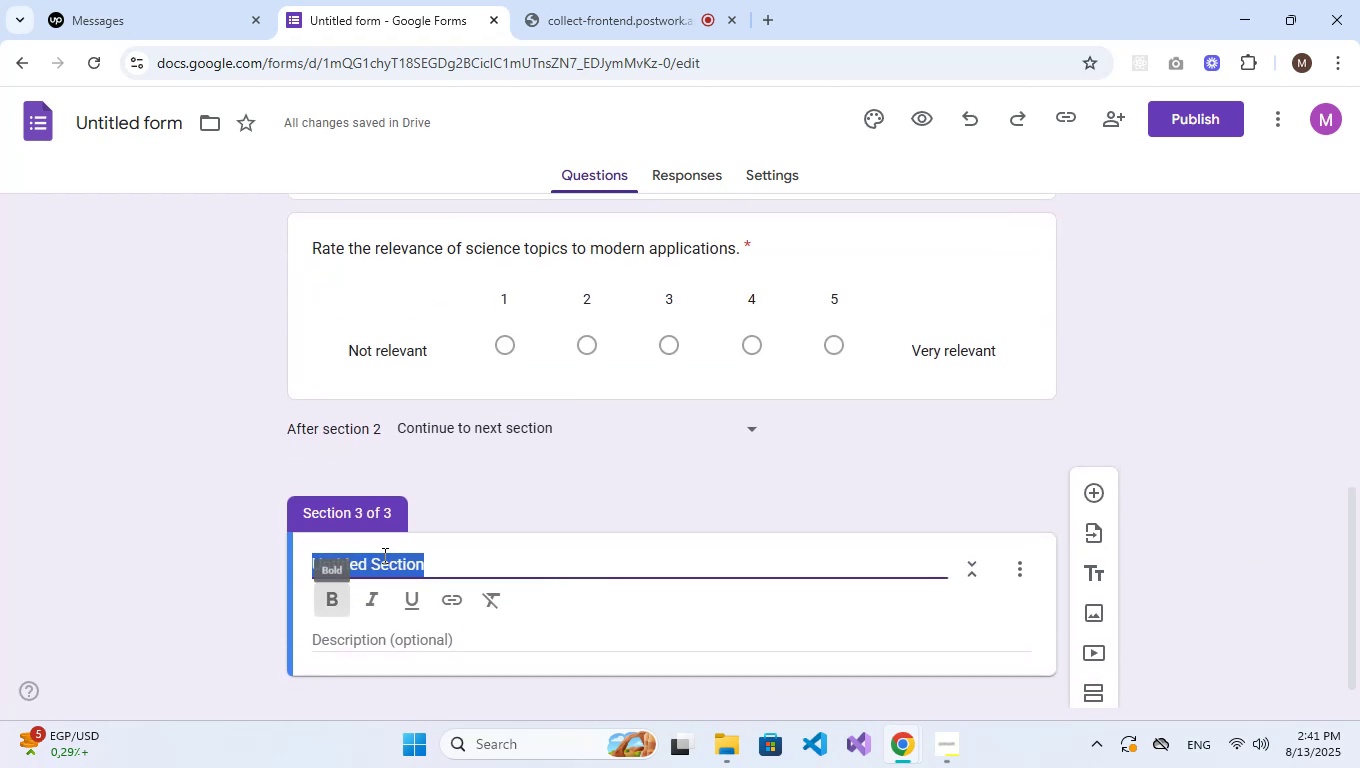 
key(CapsLock)
 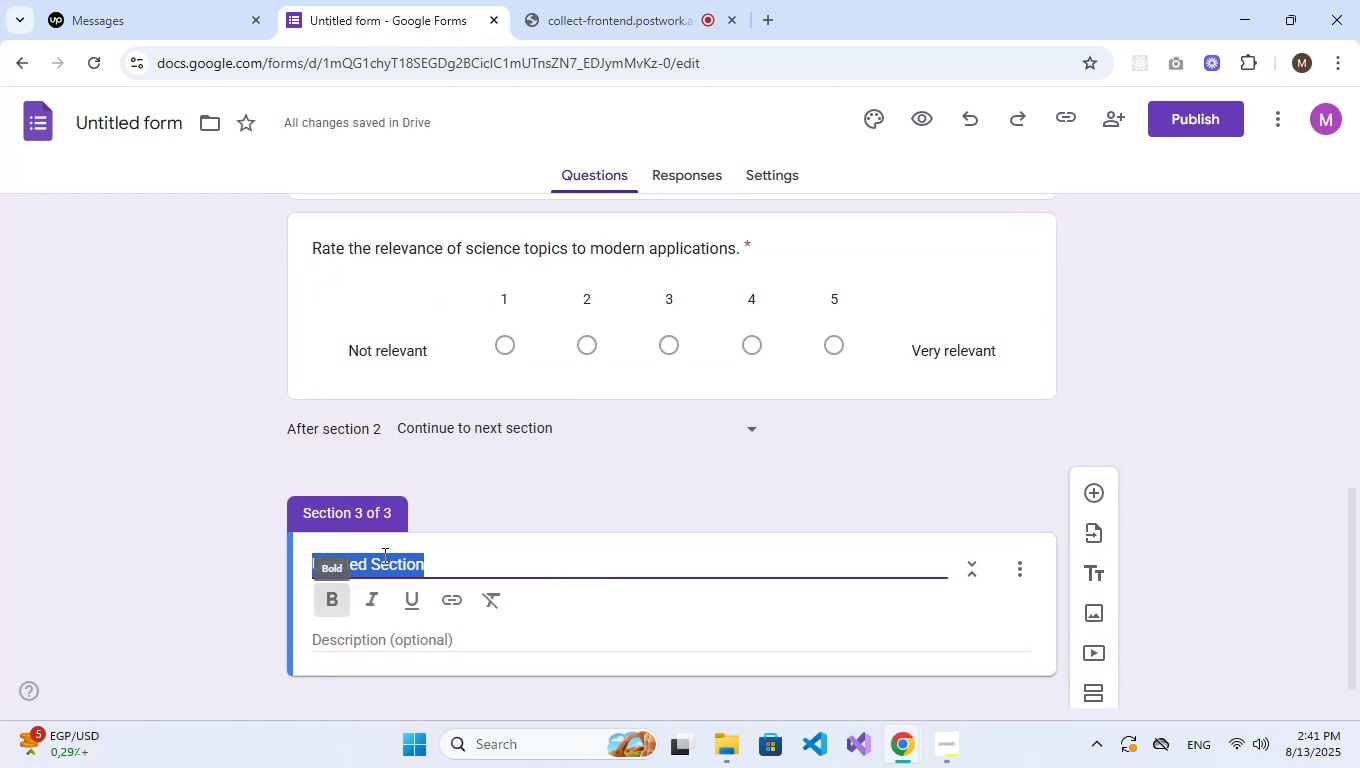 
key(M)
 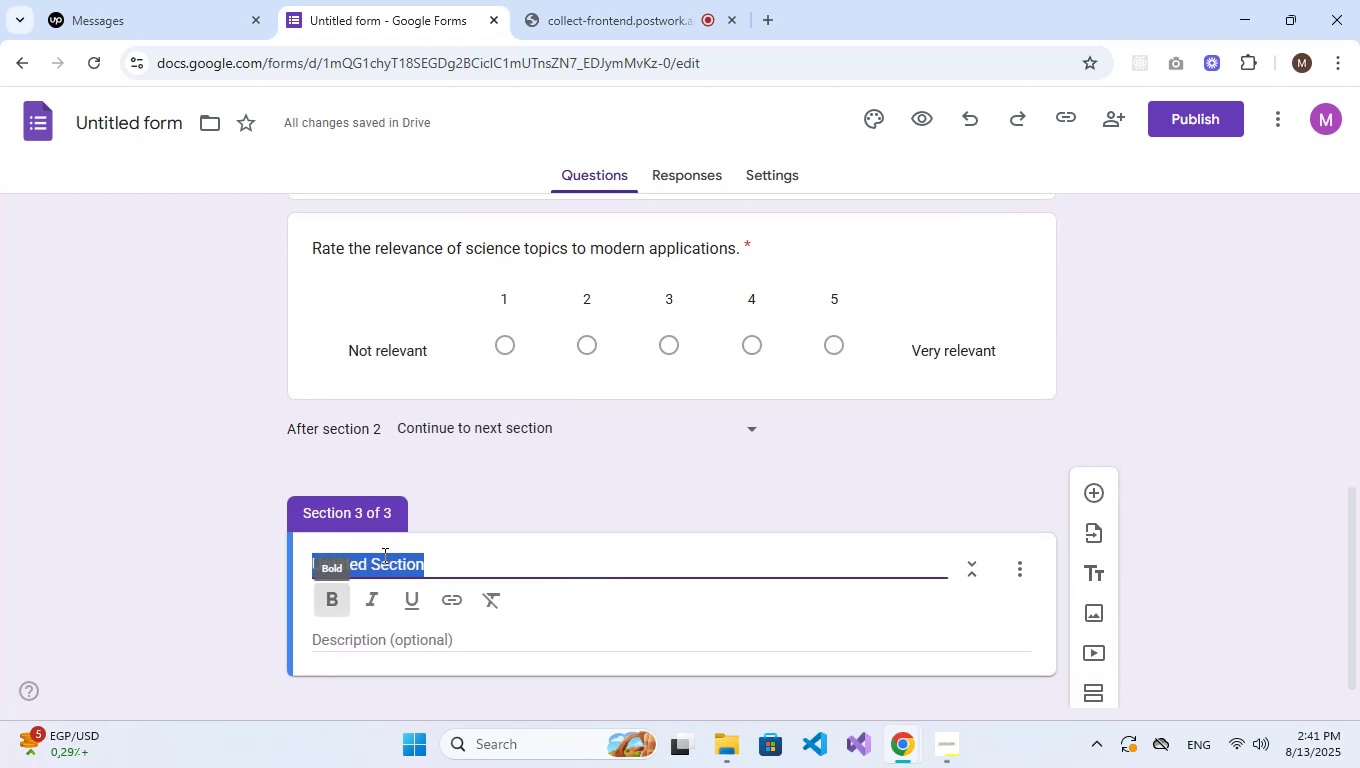 
key(CapsLock)
 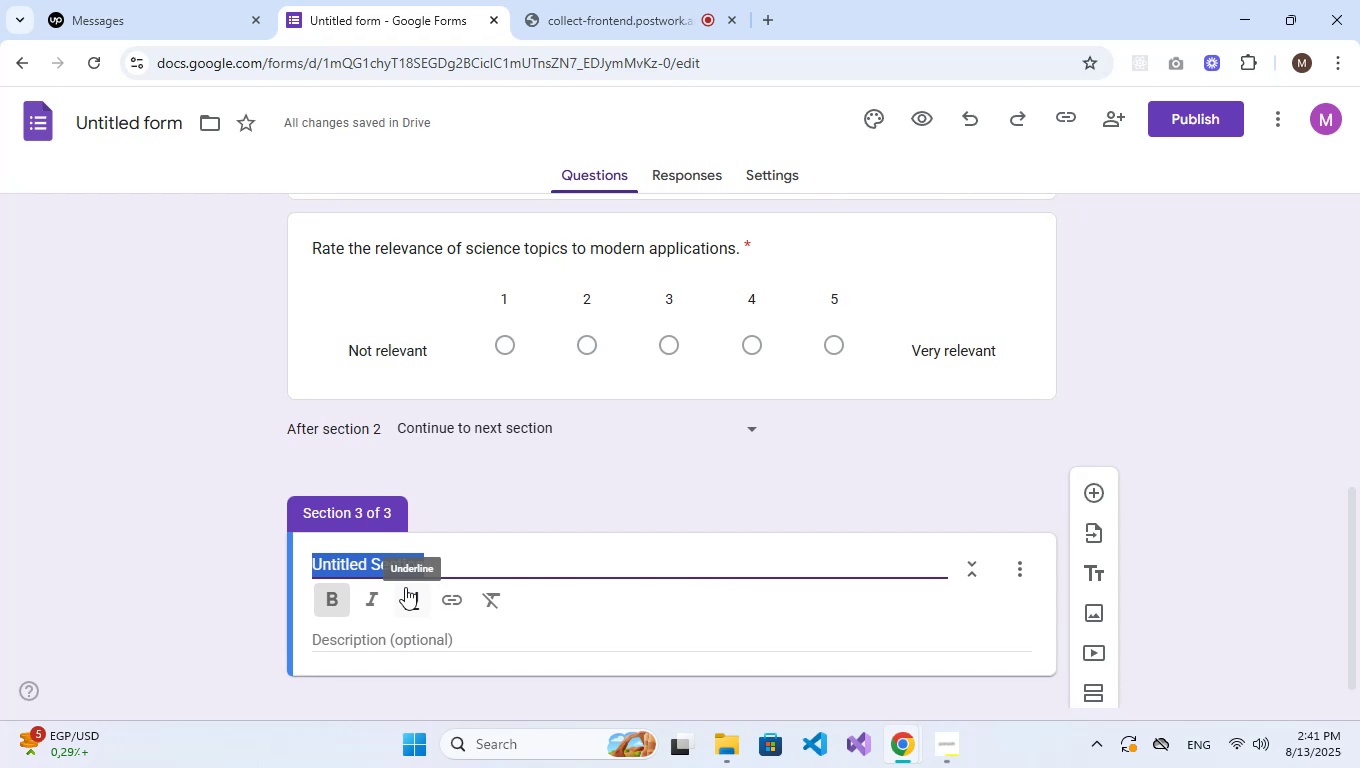 
double_click([323, 561])
 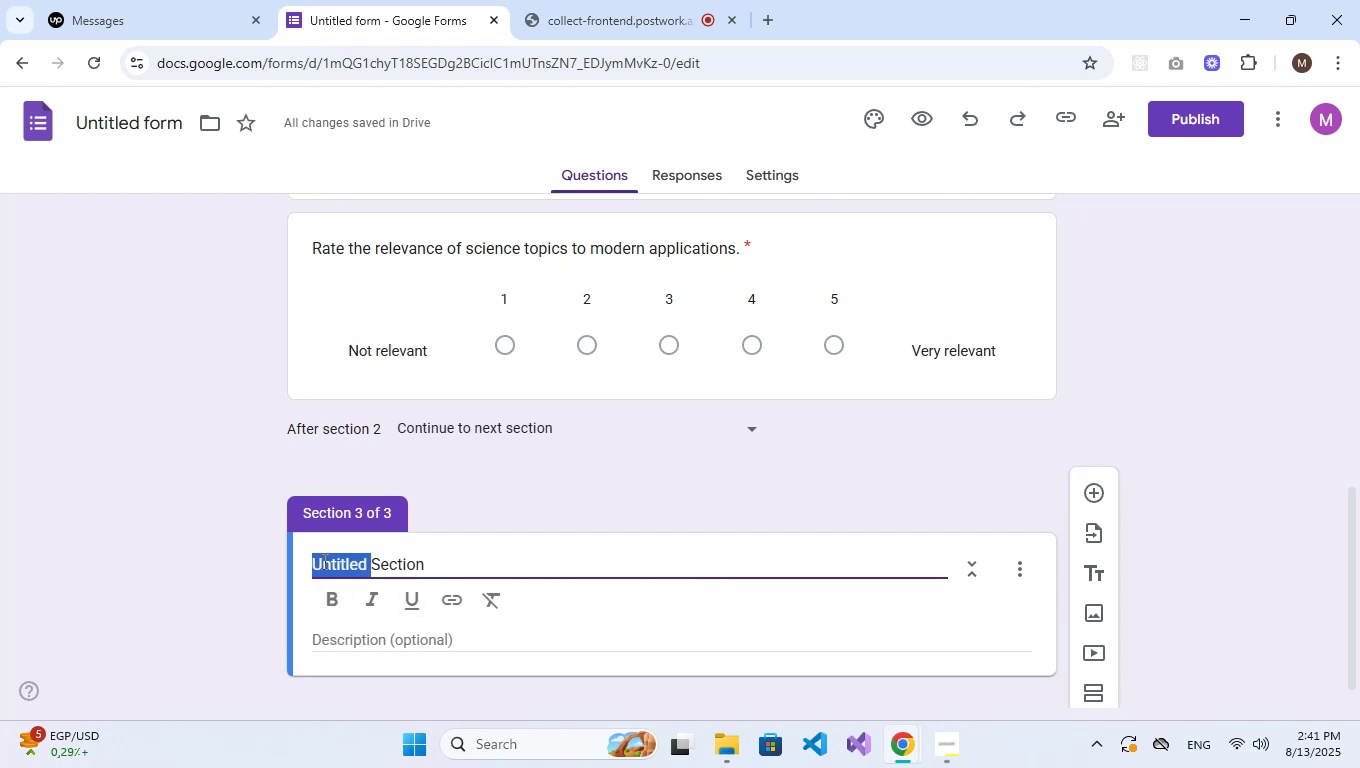 
triple_click([323, 561])
 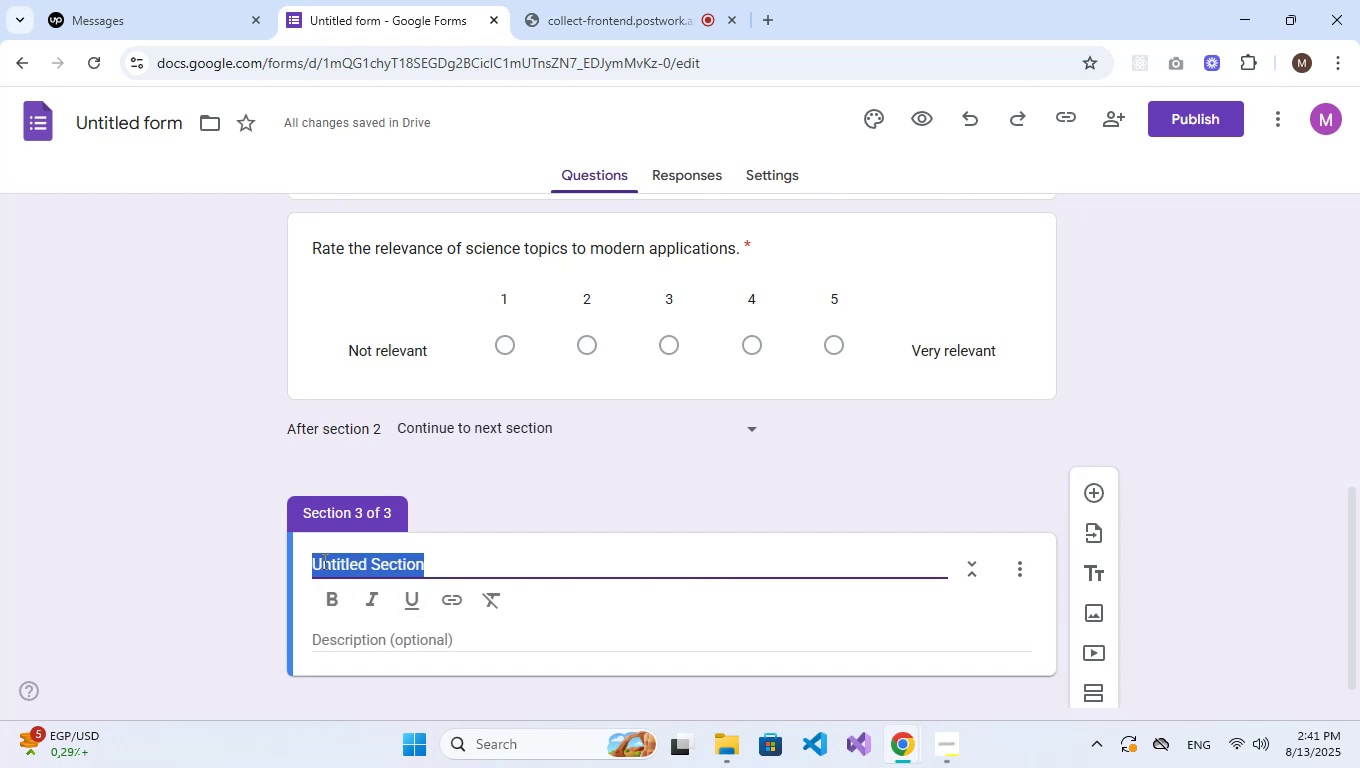 
type(Math Feedback)
 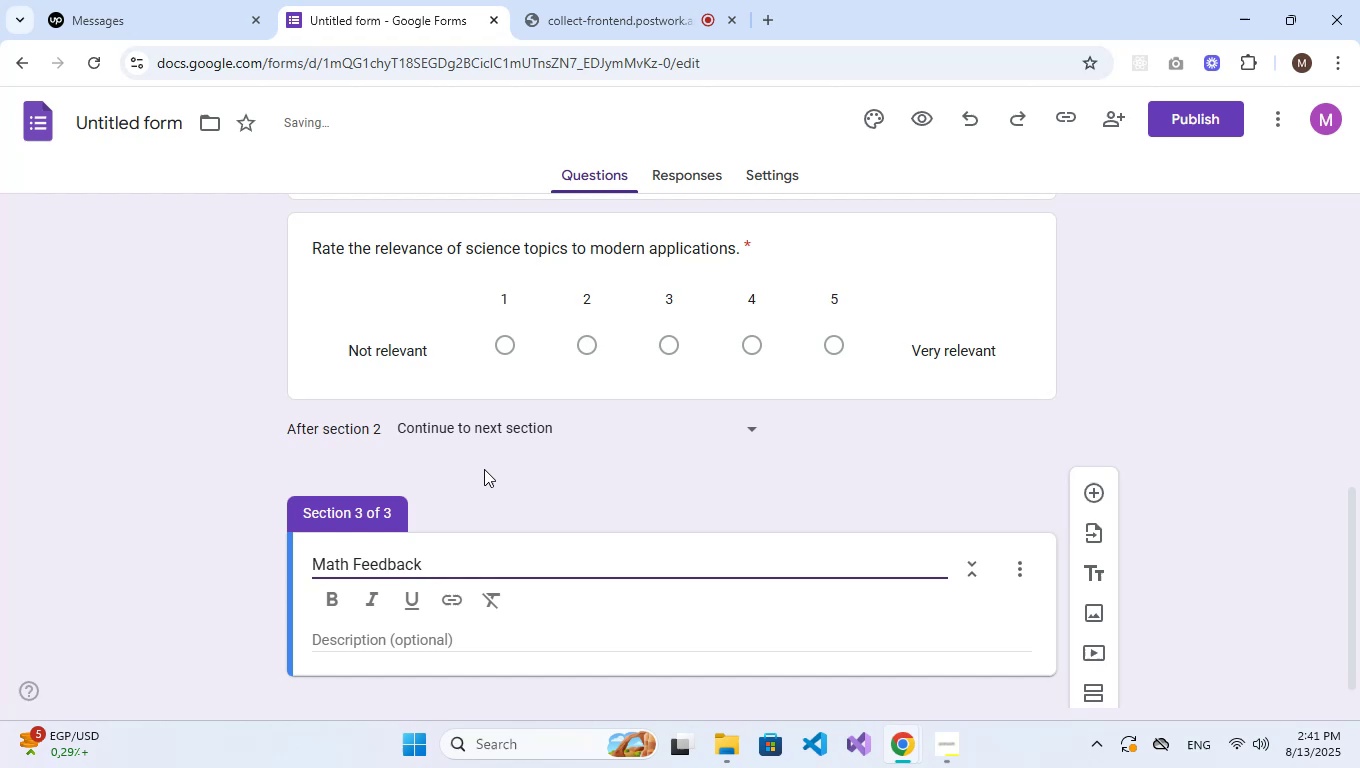 
scroll: coordinate [564, 468], scroll_direction: down, amount: 1.0
 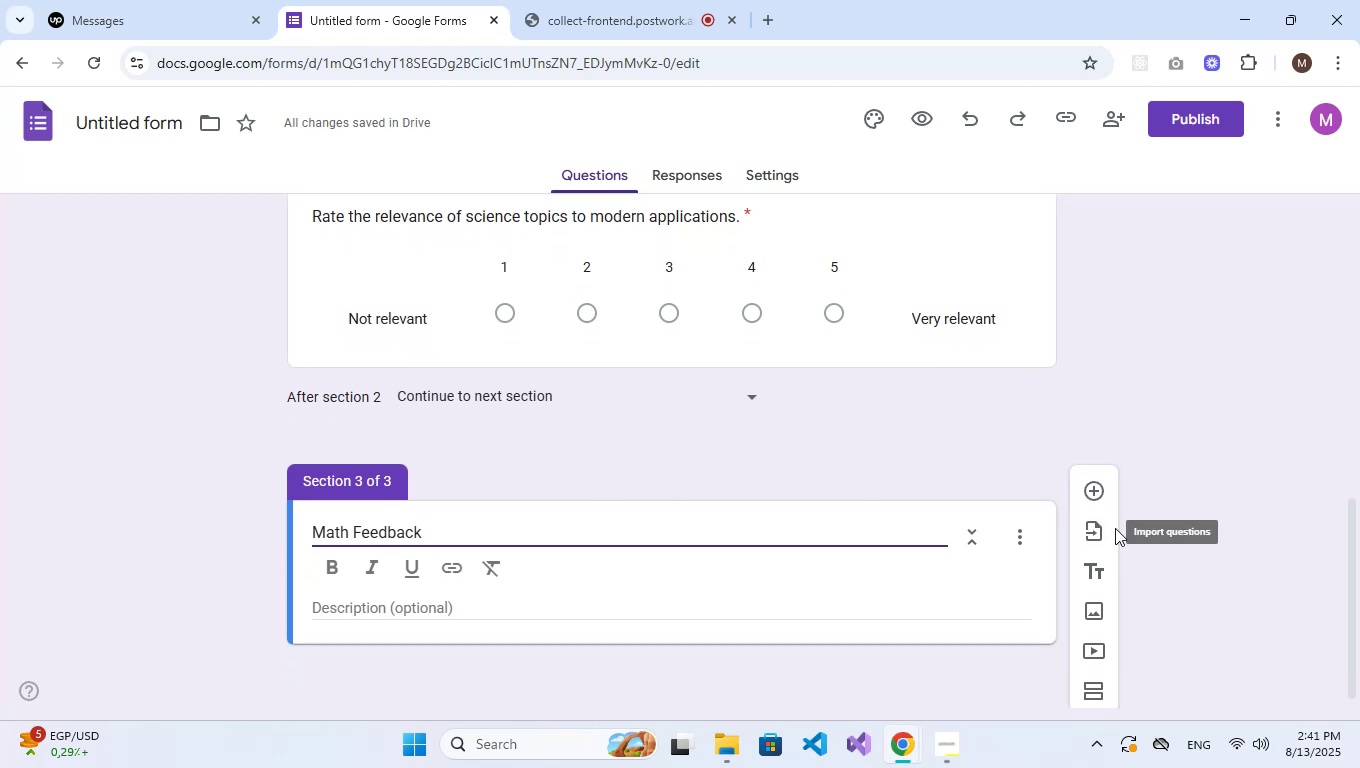 
left_click([1098, 485])
 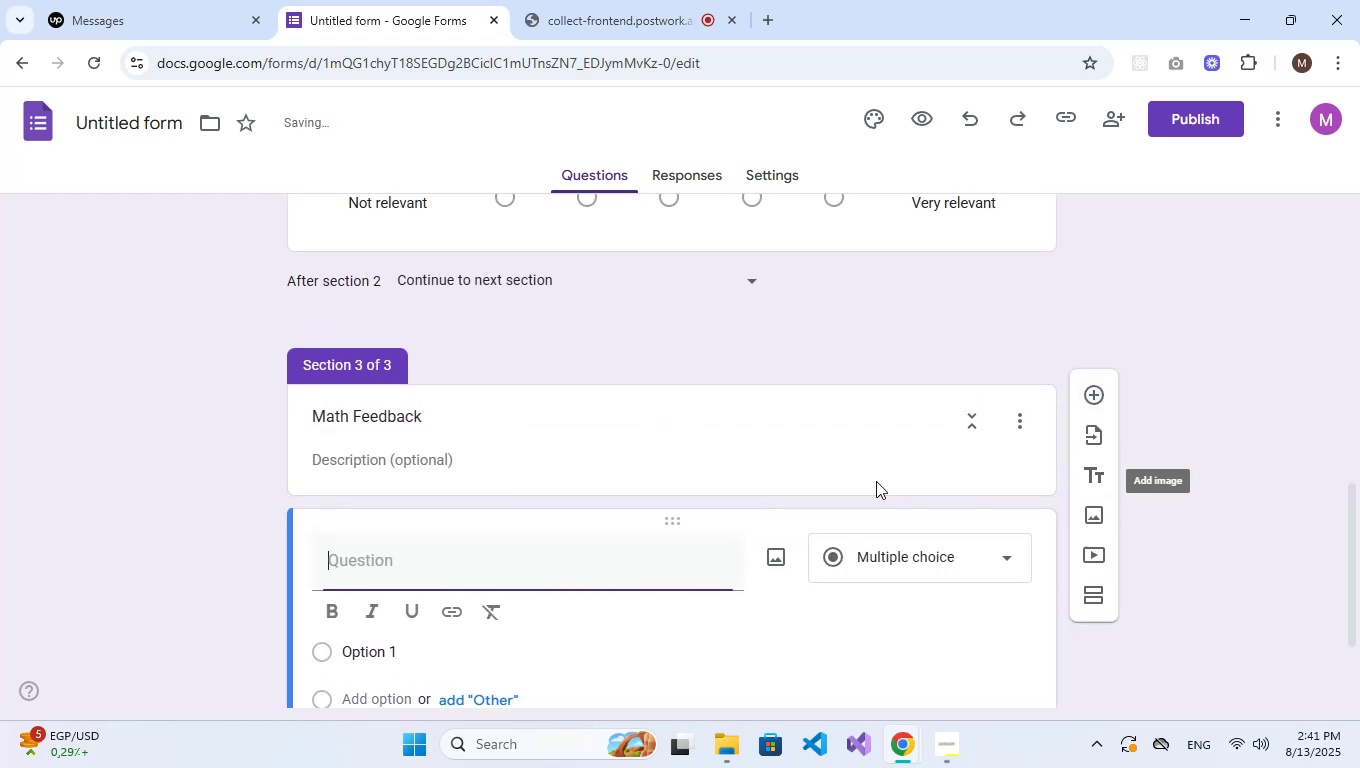 
scroll: coordinate [756, 475], scroll_direction: down, amount: 2.0
 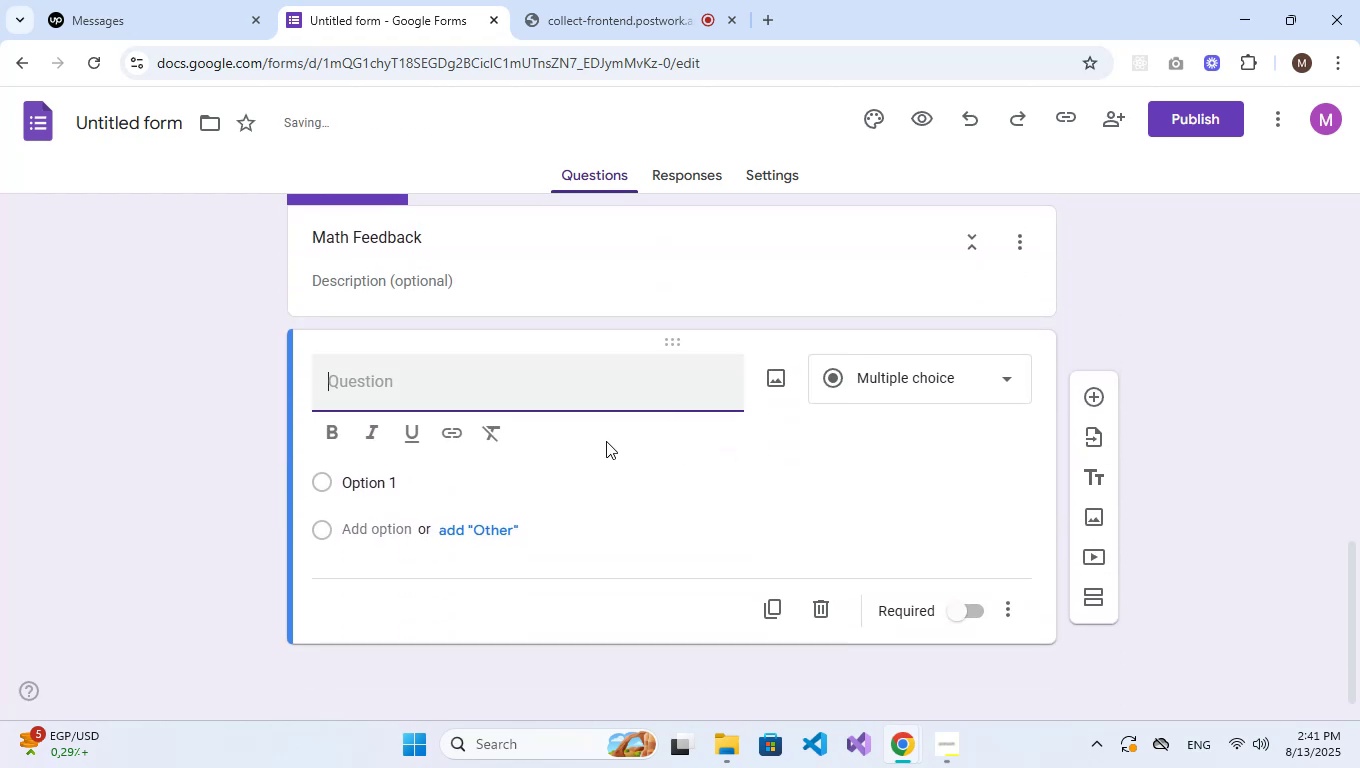 
scroll: coordinate [606, 441], scroll_direction: up, amount: 3.0
 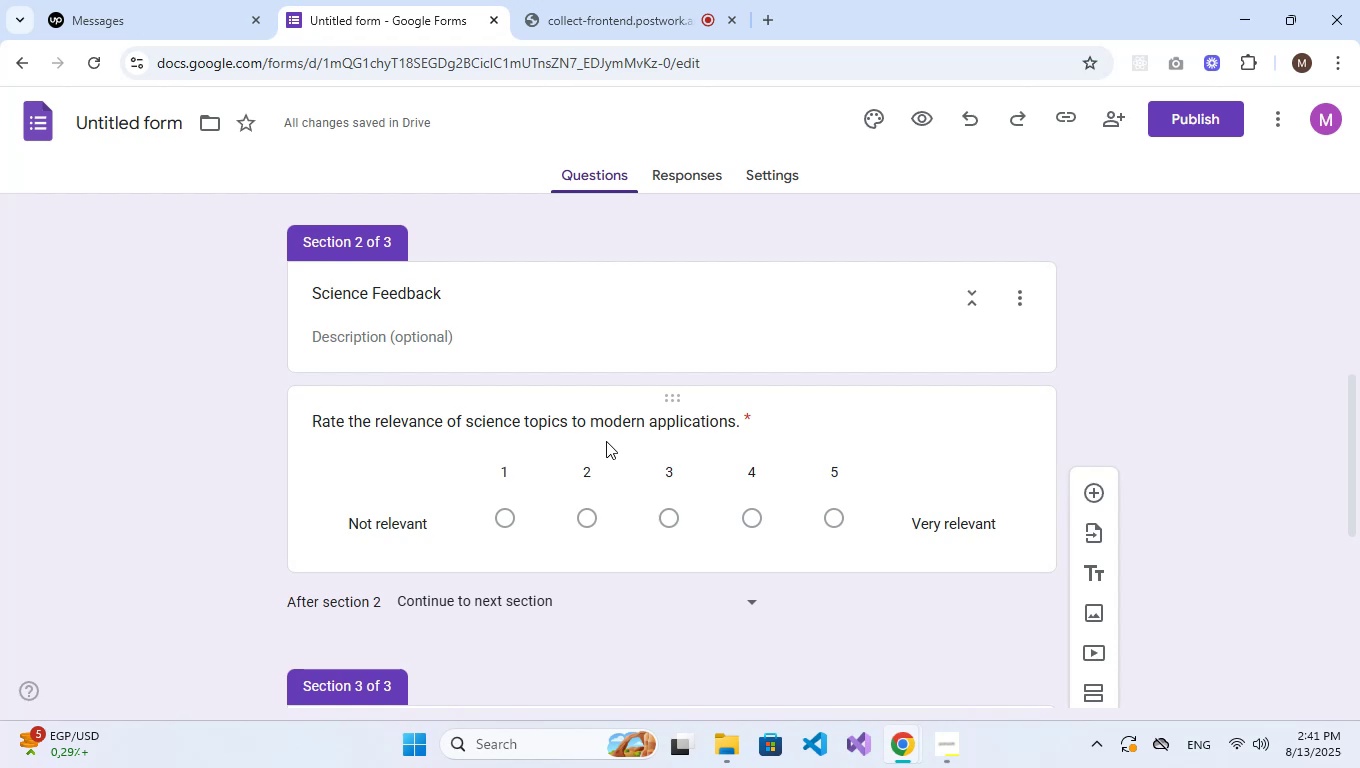 
scroll: coordinate [606, 441], scroll_direction: down, amount: 3.0
 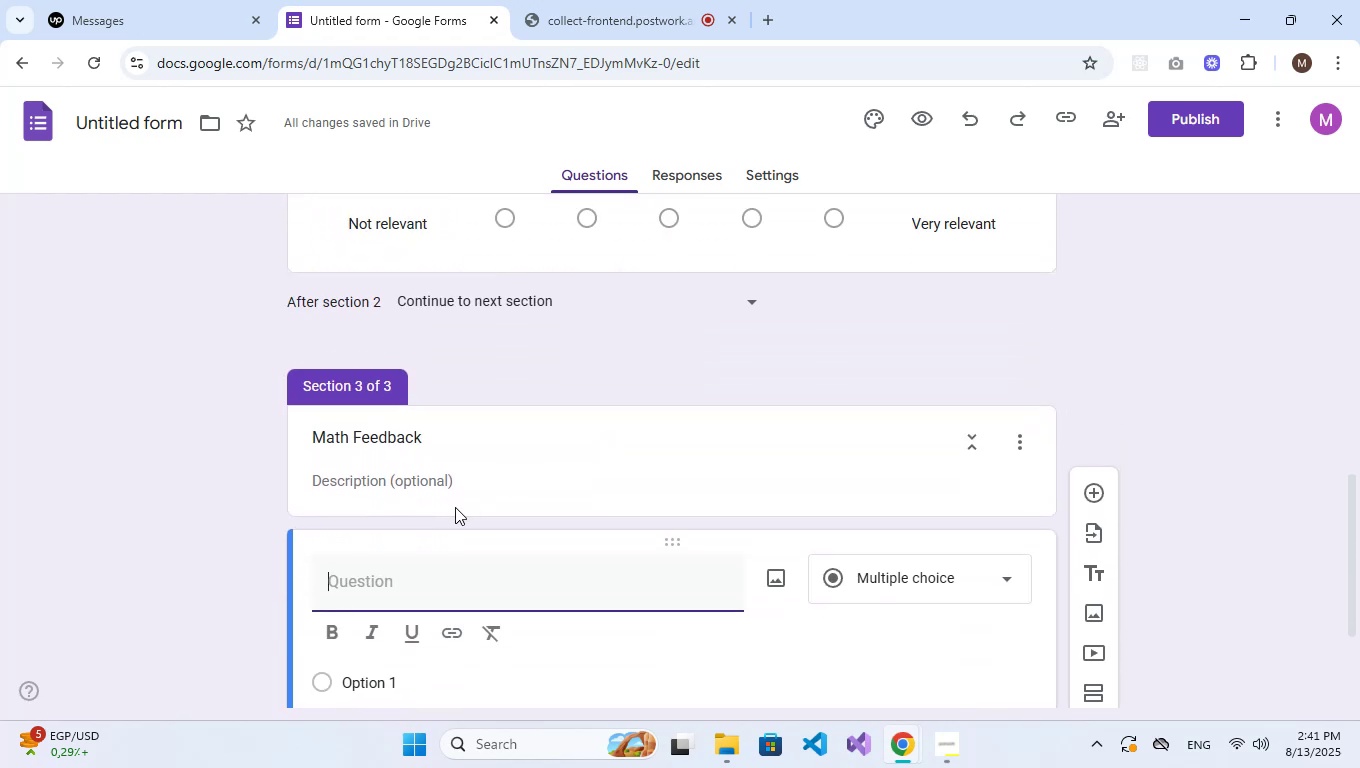 
type(What improvements can be made to math rea)
key(Backspace)
key(Backspace)
key(Backspace)
type(teaching )
 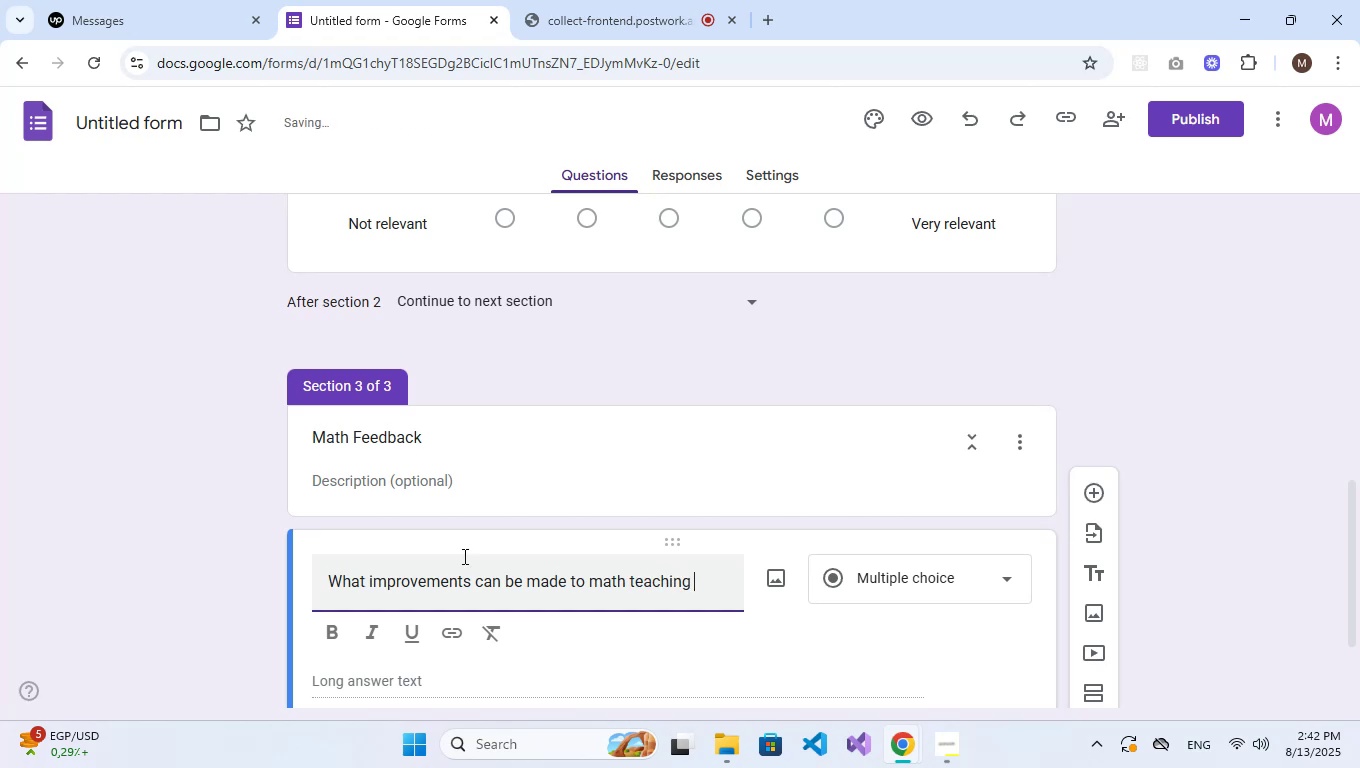 
type(methods?)
 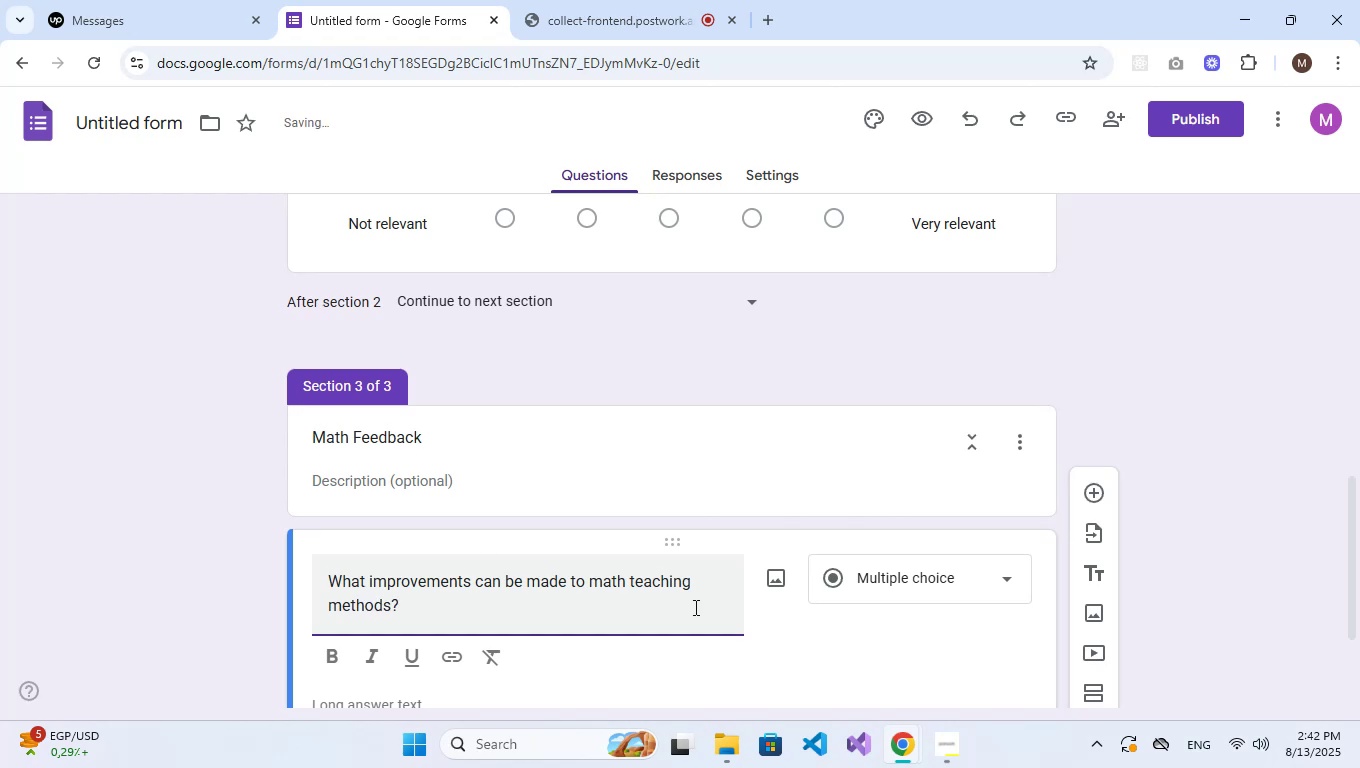 
scroll: coordinate [682, 539], scroll_direction: down, amount: 1.0
 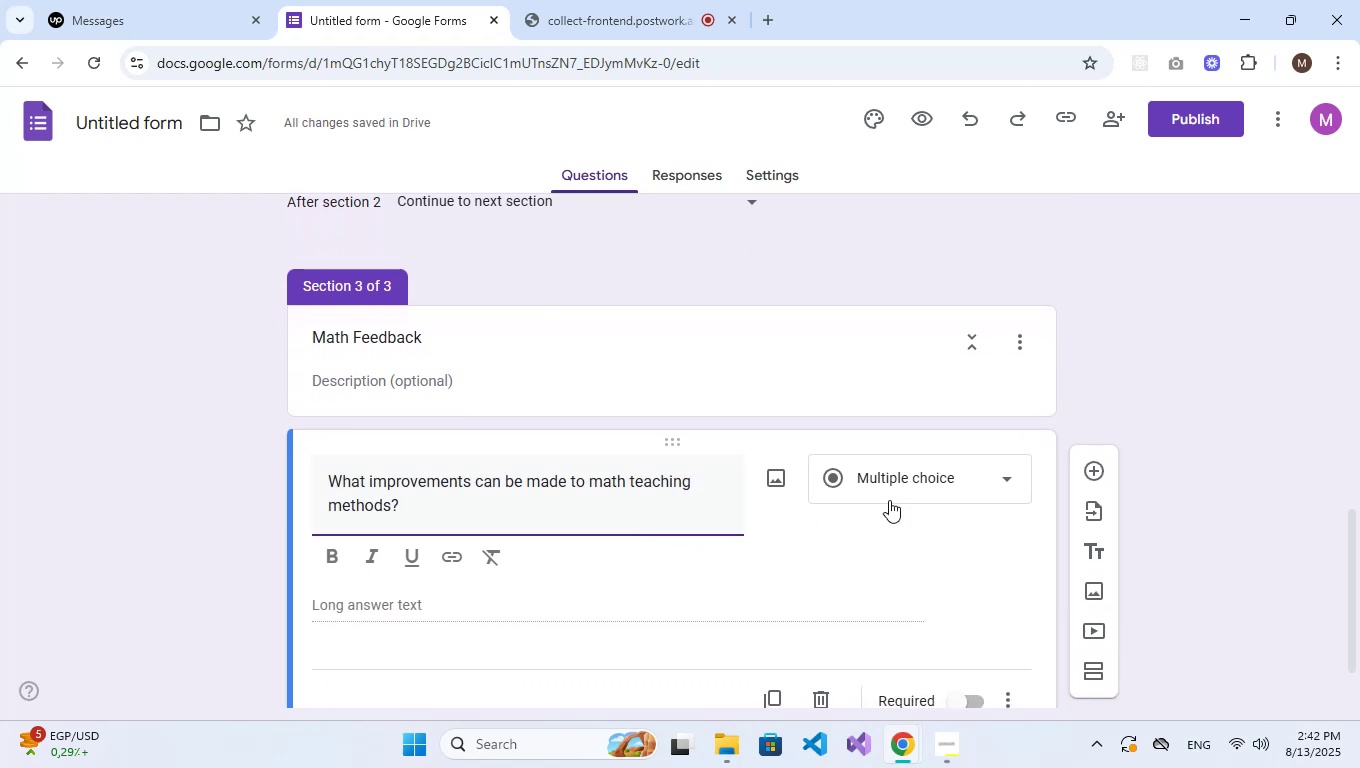 
left_click([900, 487])
 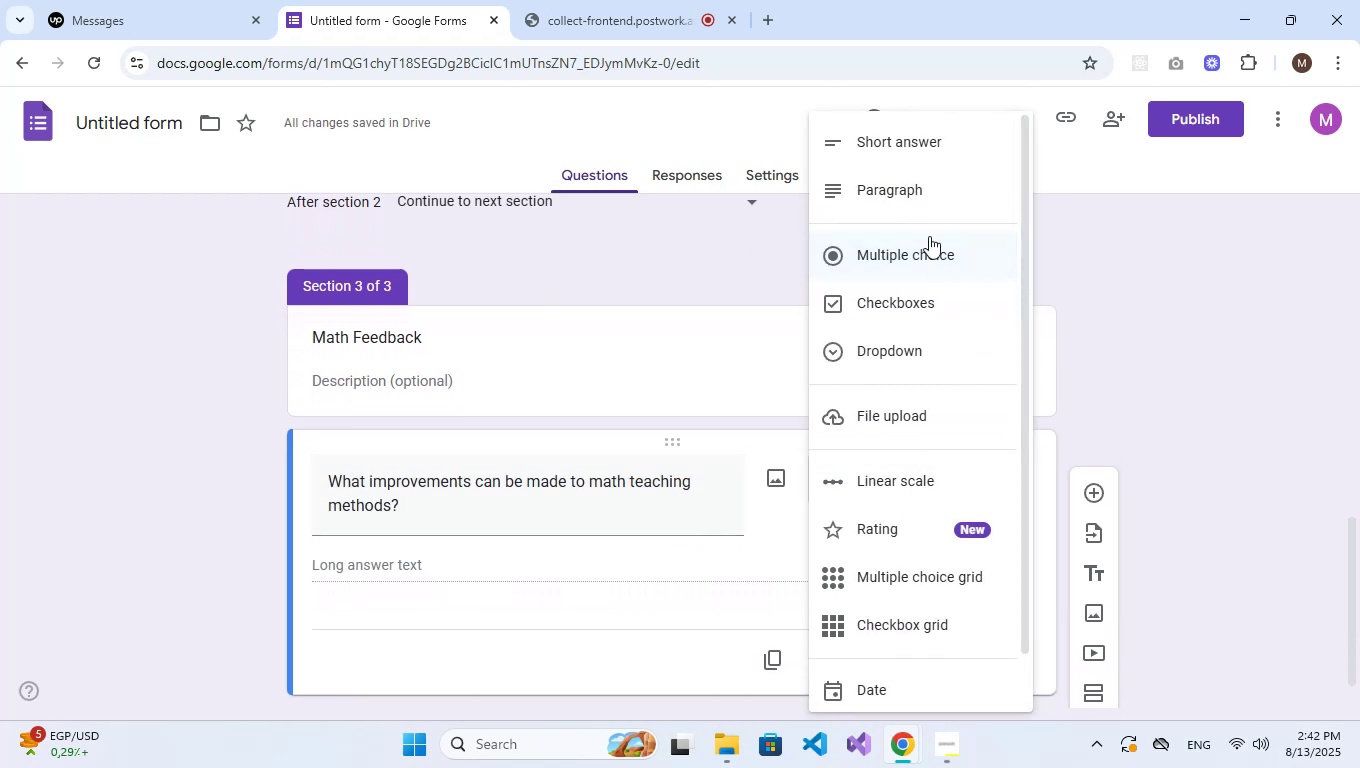 
left_click([922, 183])
 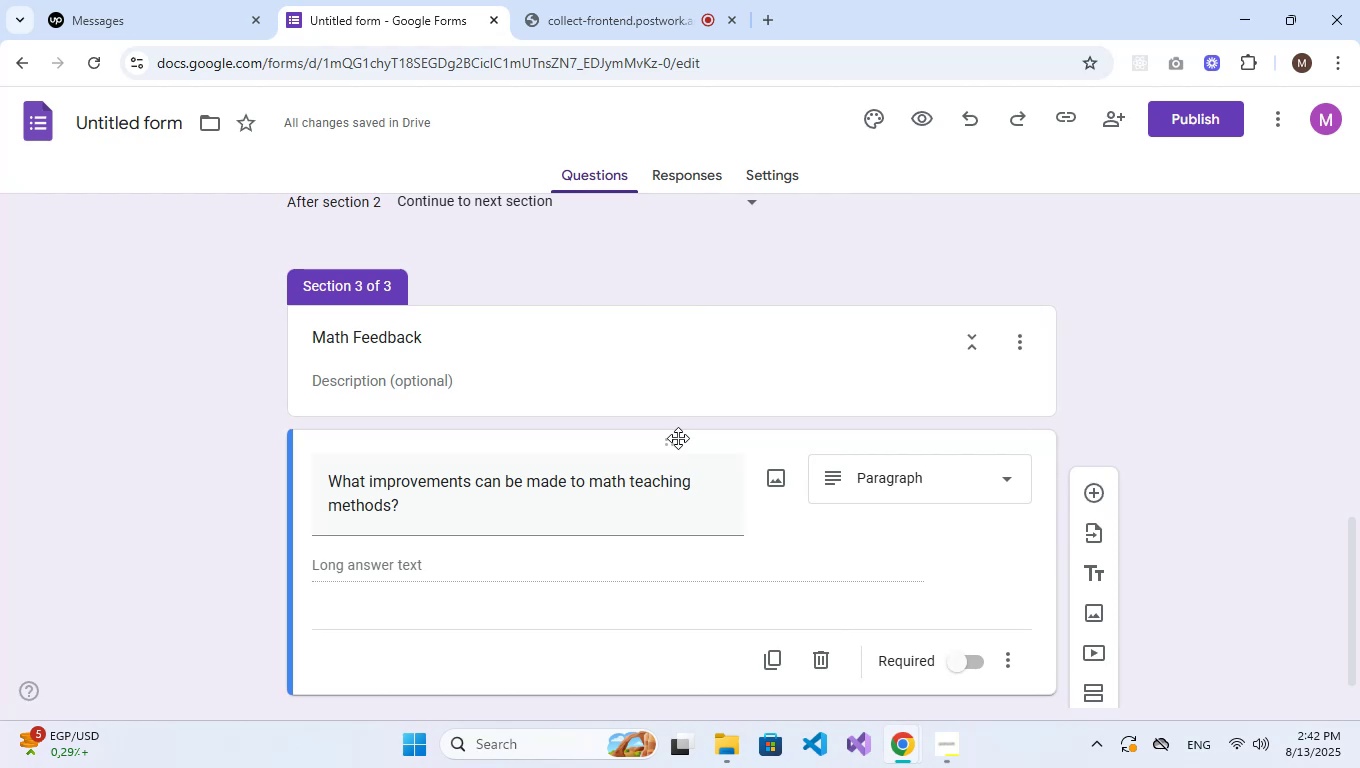 
wait(12.66)
 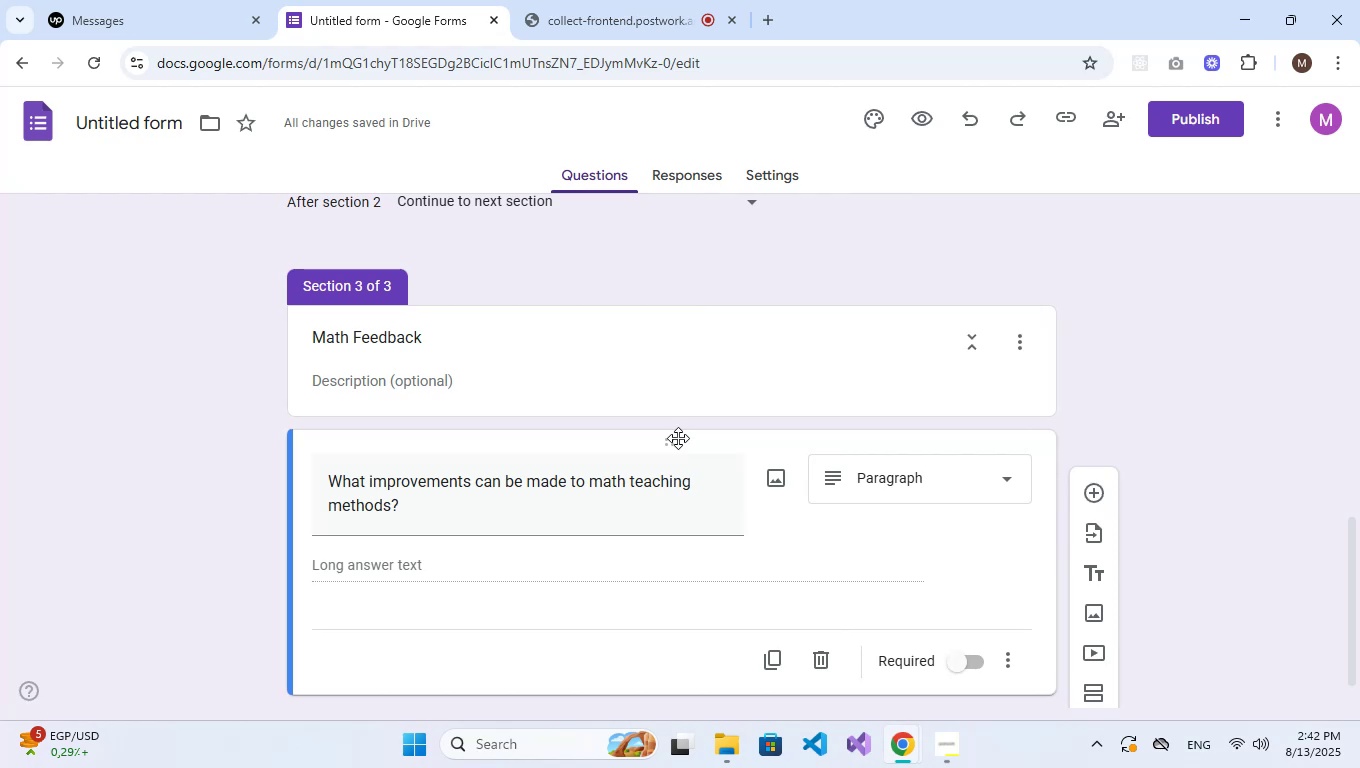 
scroll: coordinate [678, 438], scroll_direction: down, amount: 2.0
 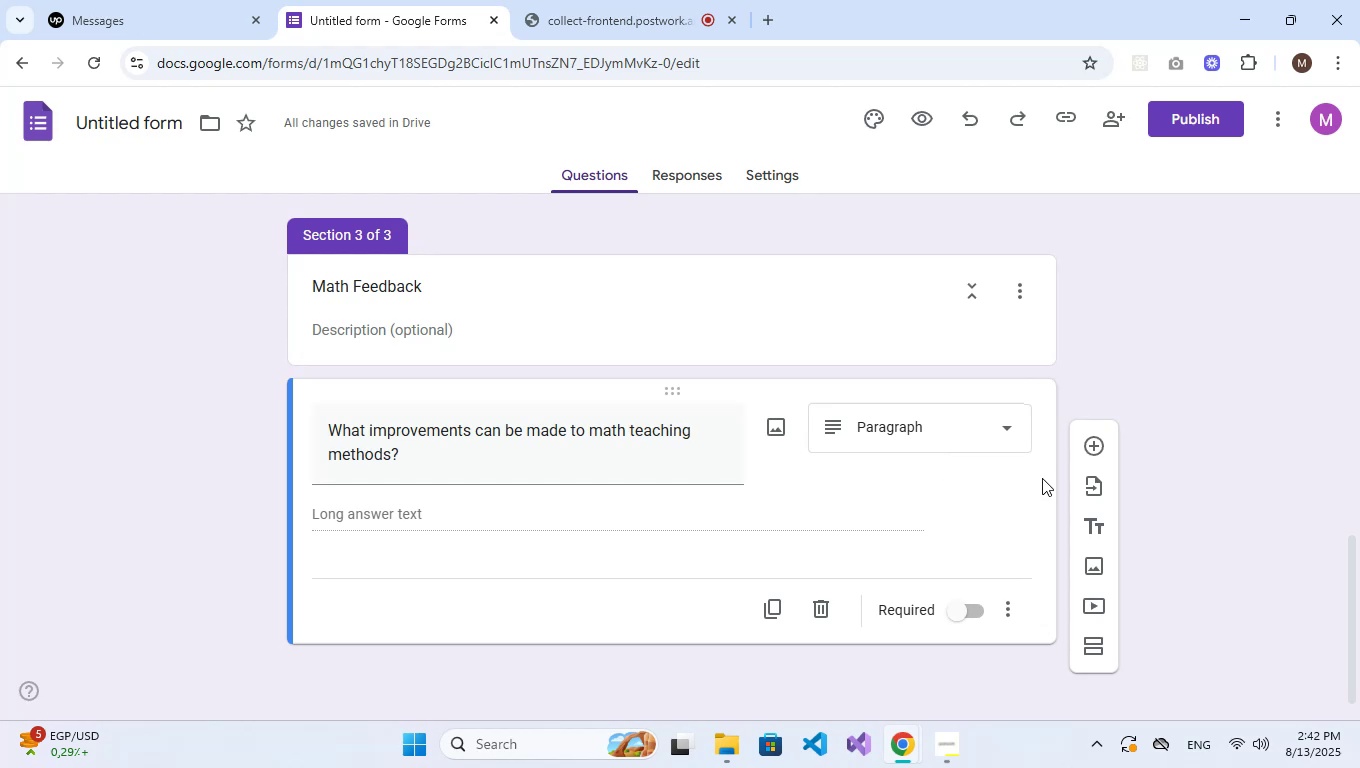 
left_click([1096, 658])
 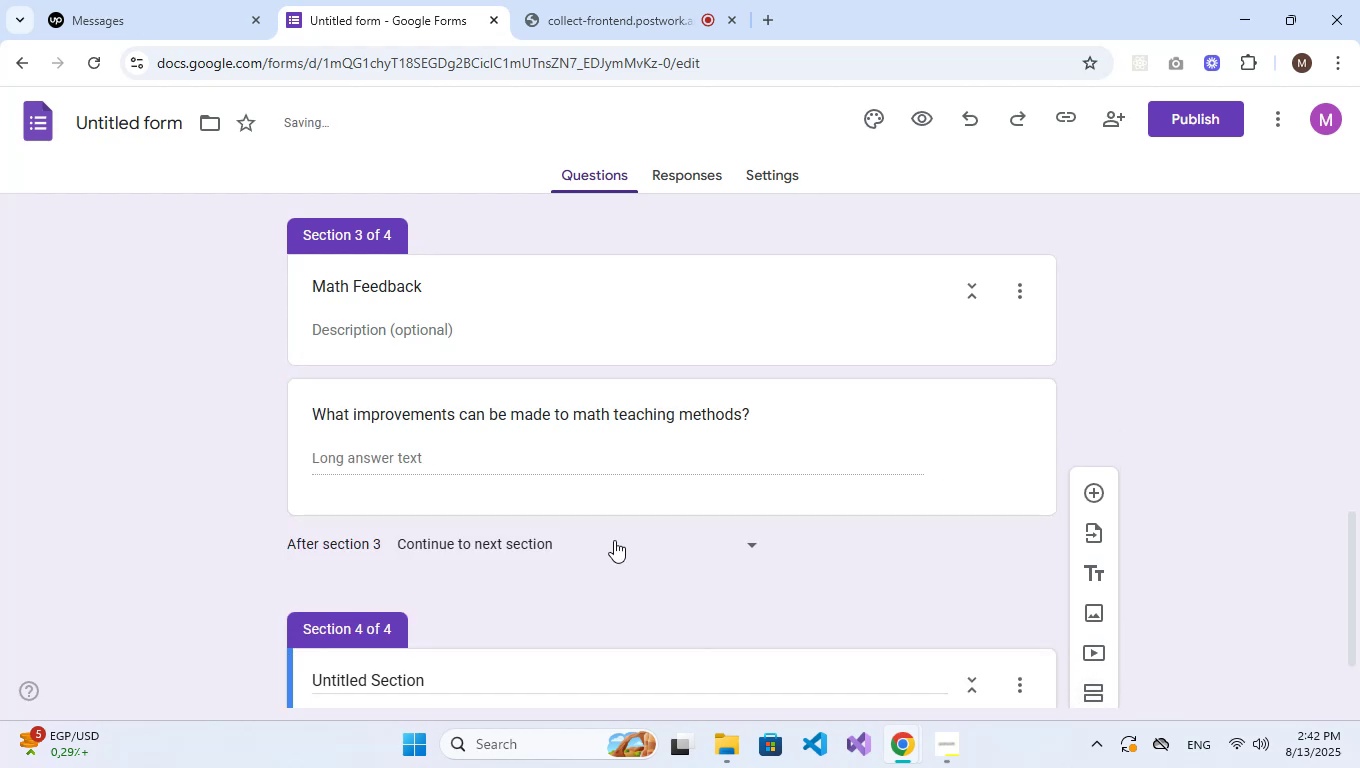 
scroll: coordinate [607, 532], scroll_direction: down, amount: 1.0
 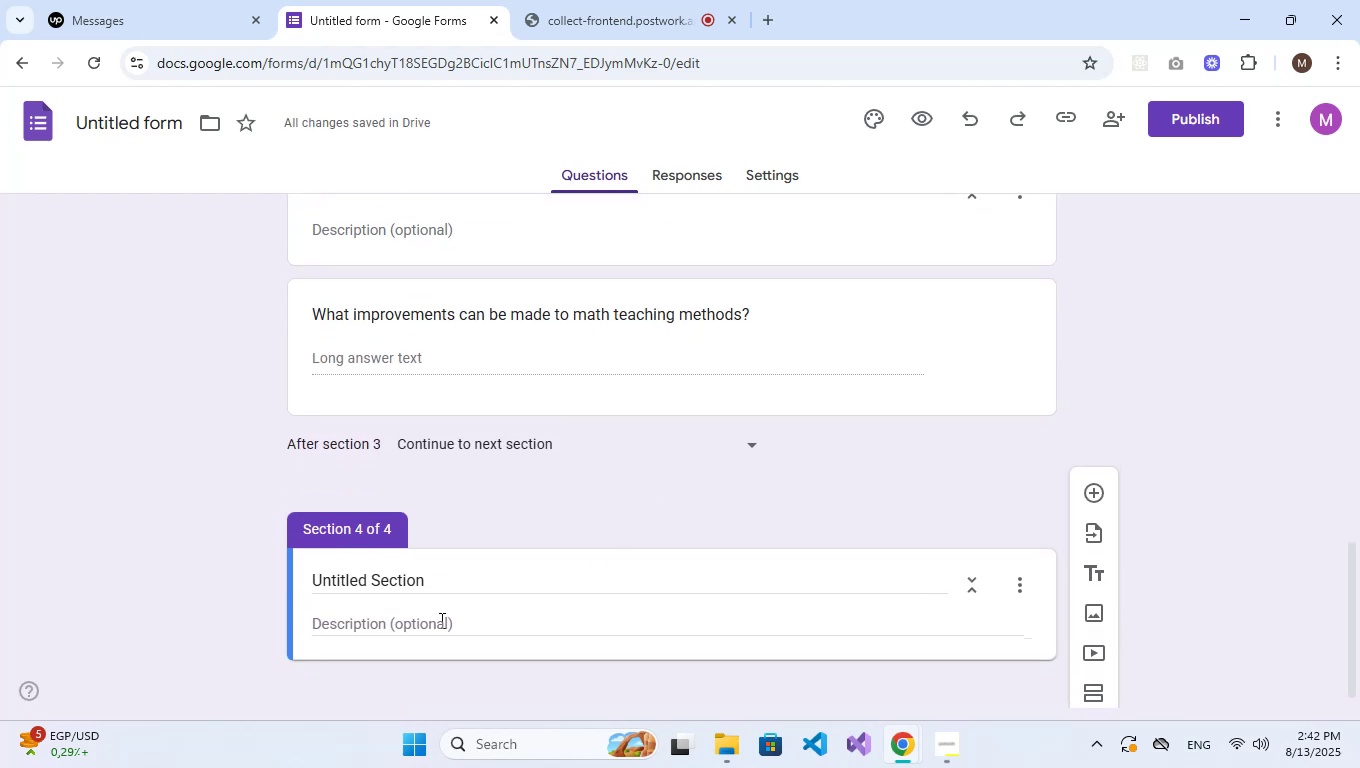 
double_click([414, 592])
 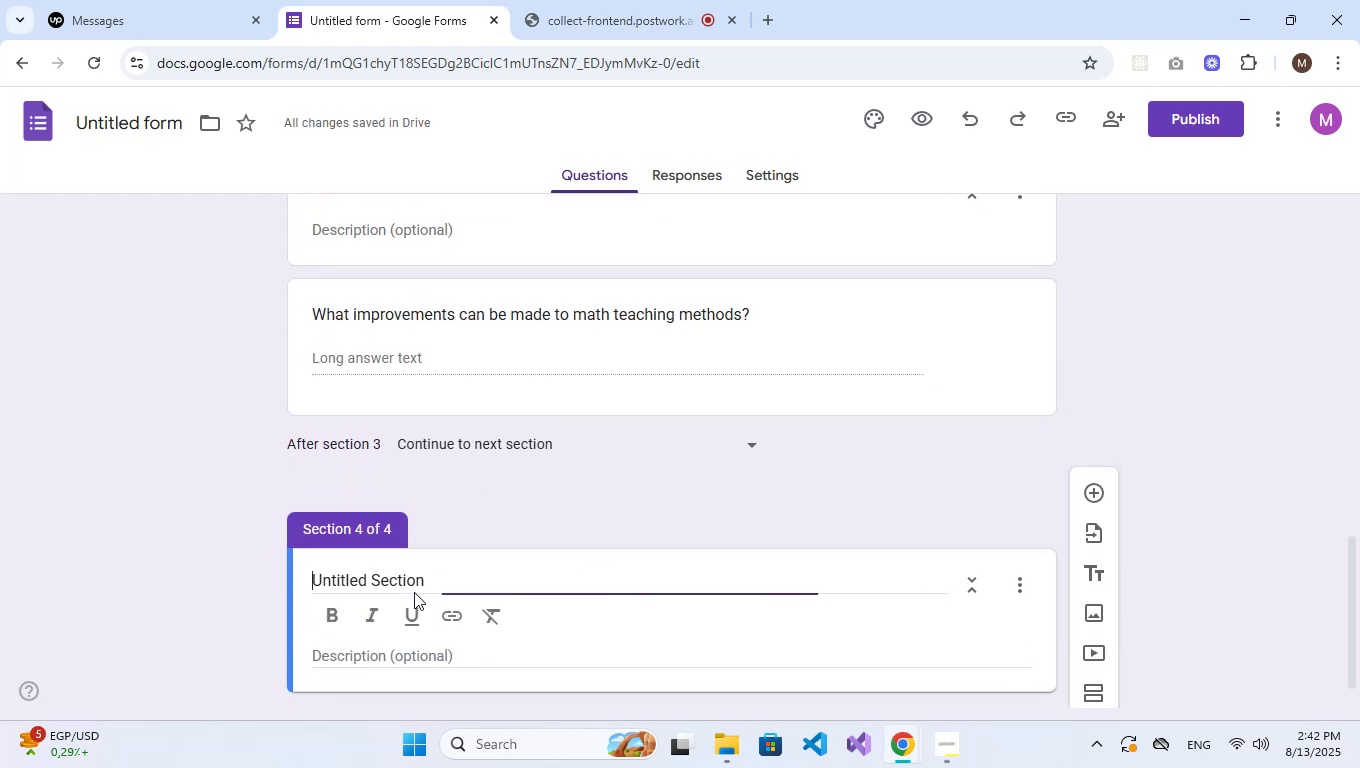 
triple_click([414, 592])
 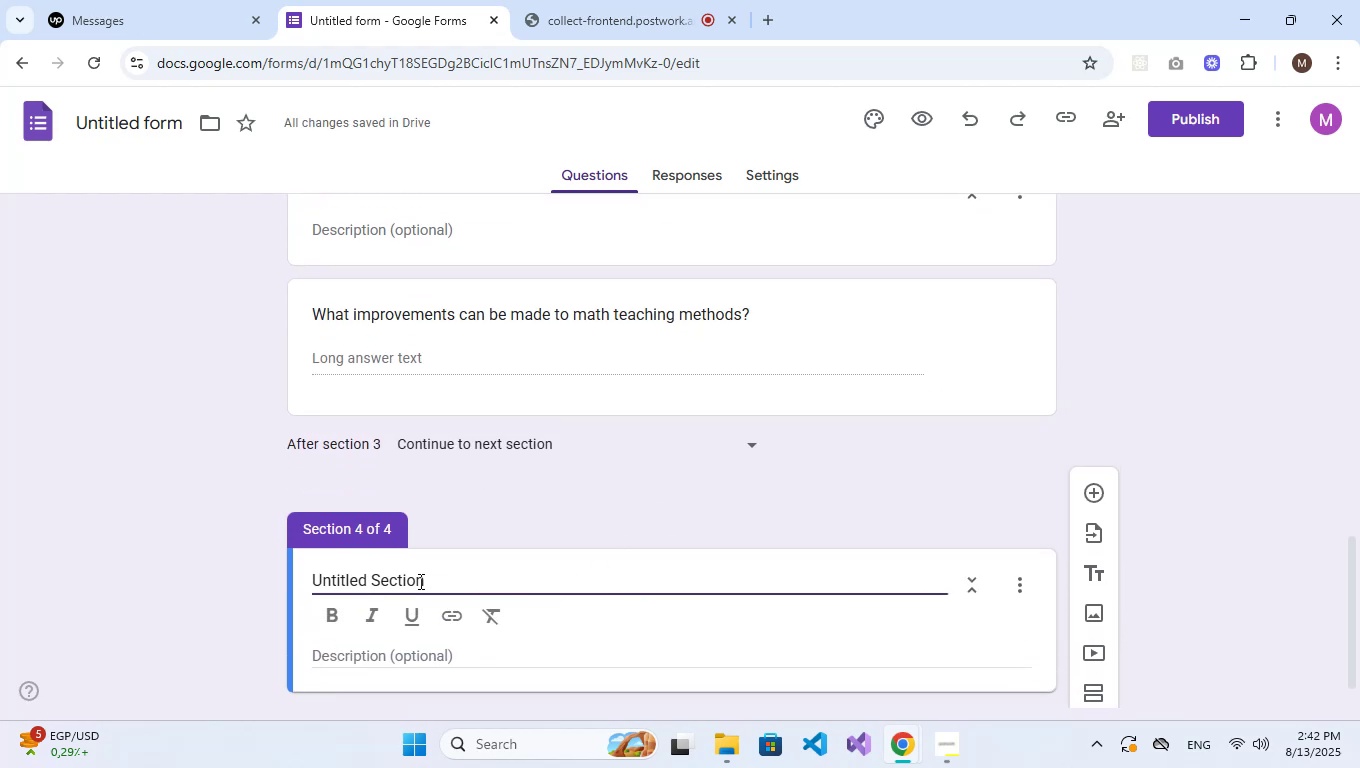 
triple_click([419, 581])
 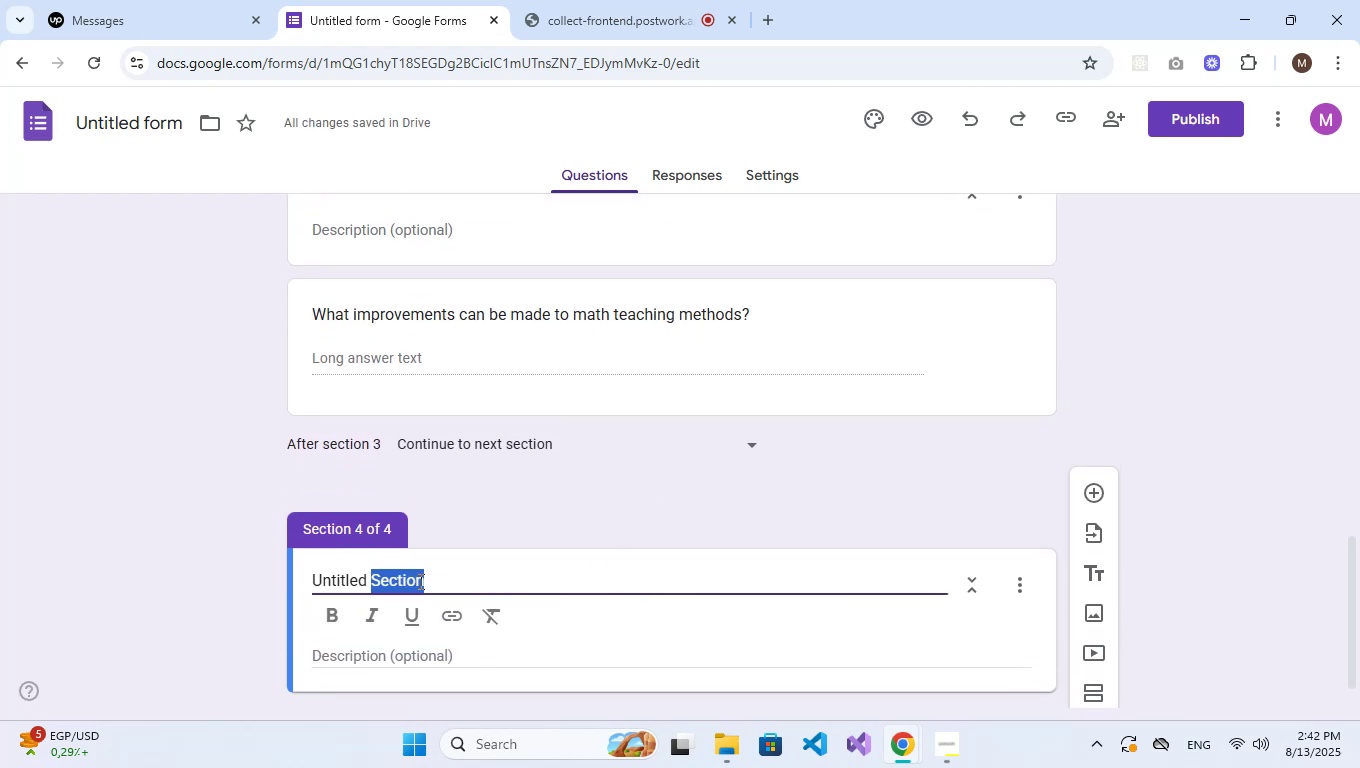 
triple_click([419, 581])
 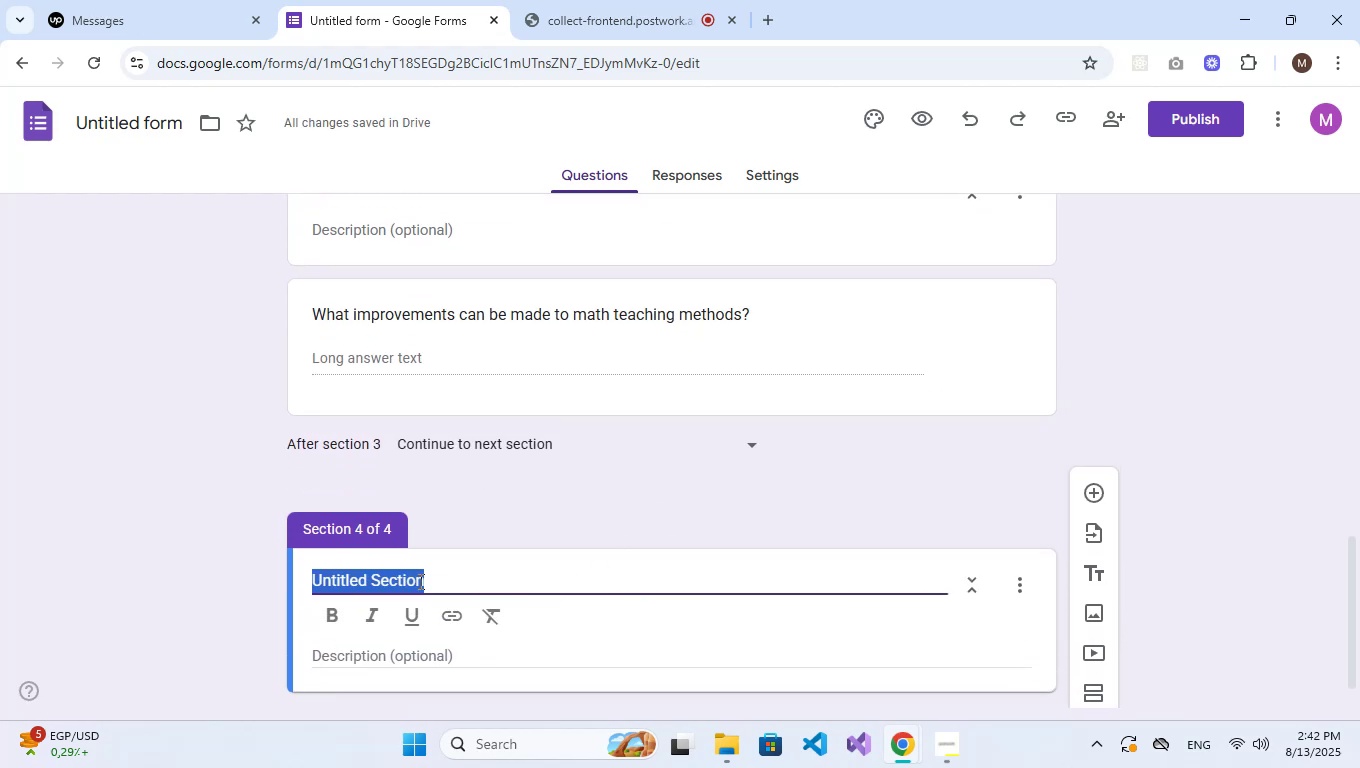 
triple_click([419, 581])
 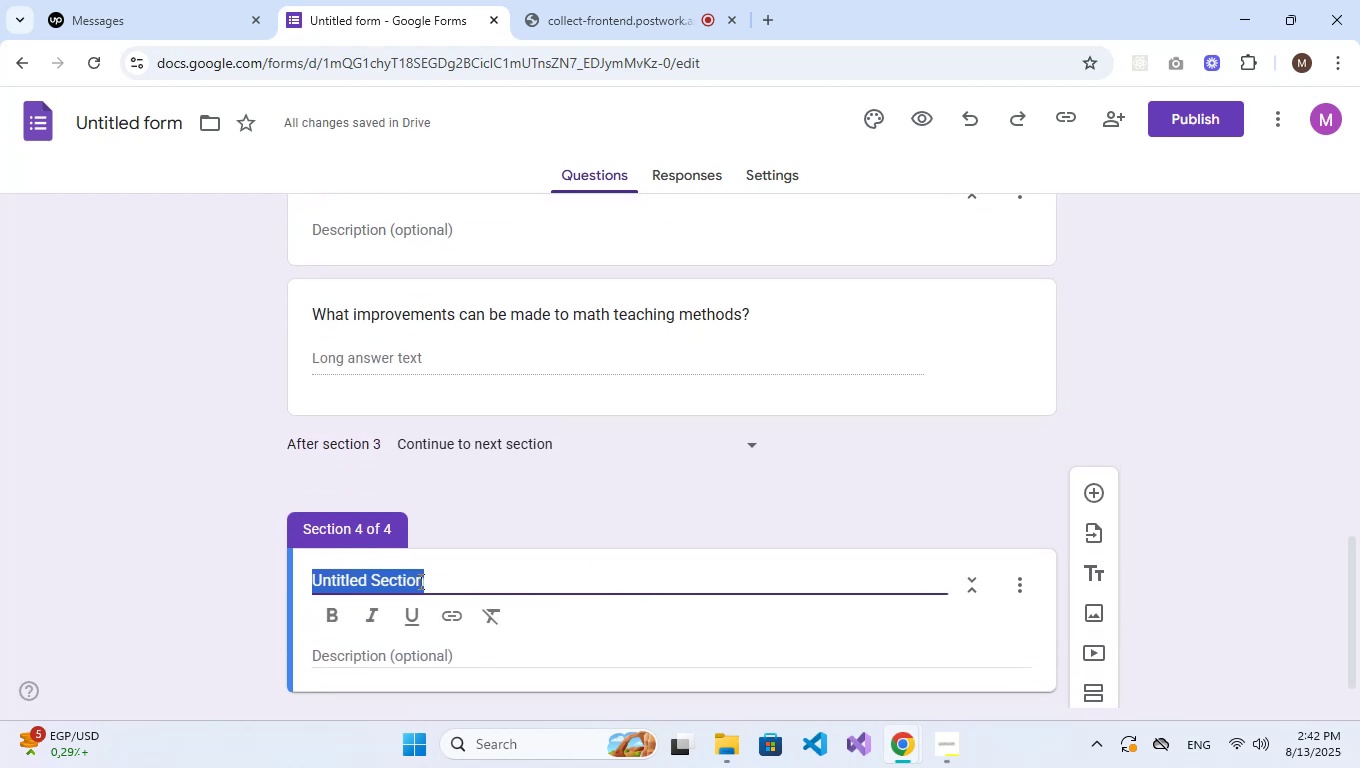 
type(Language )
 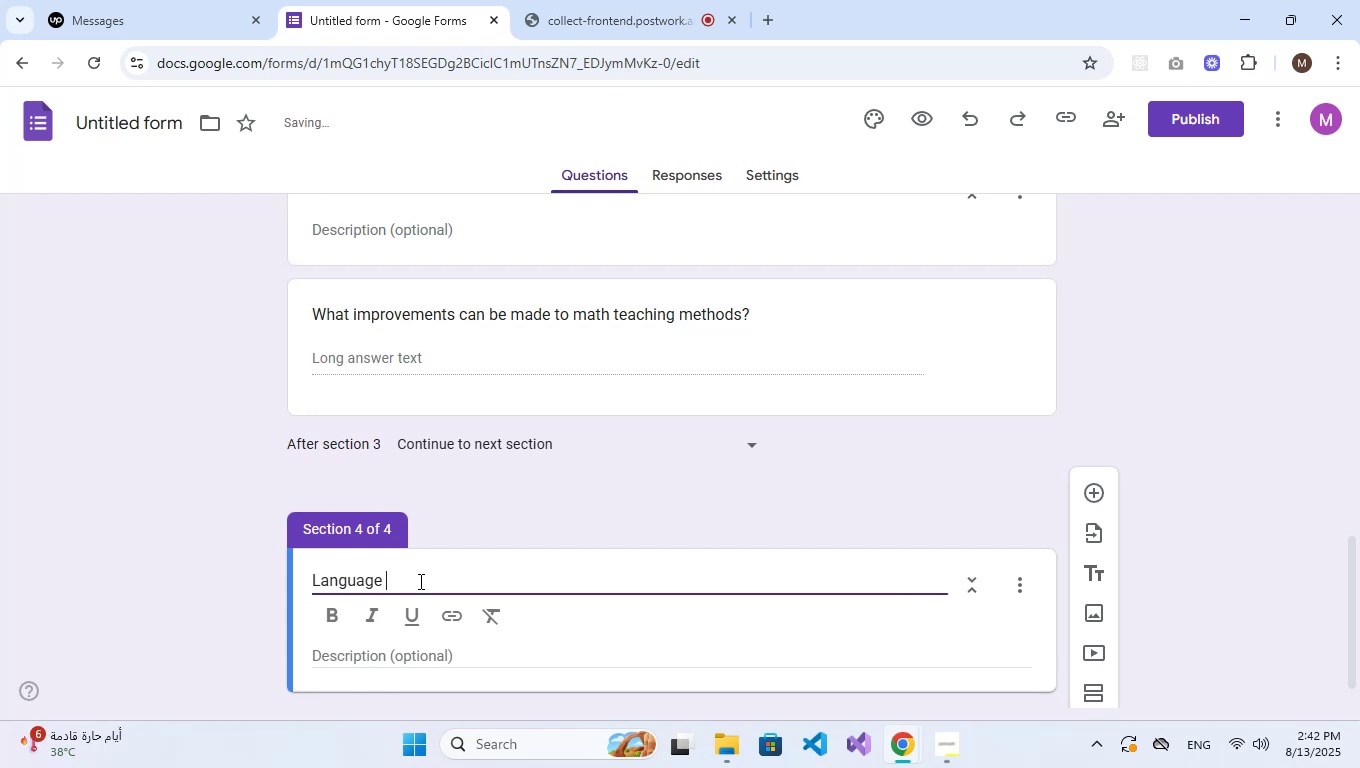 
type(Feedback)
 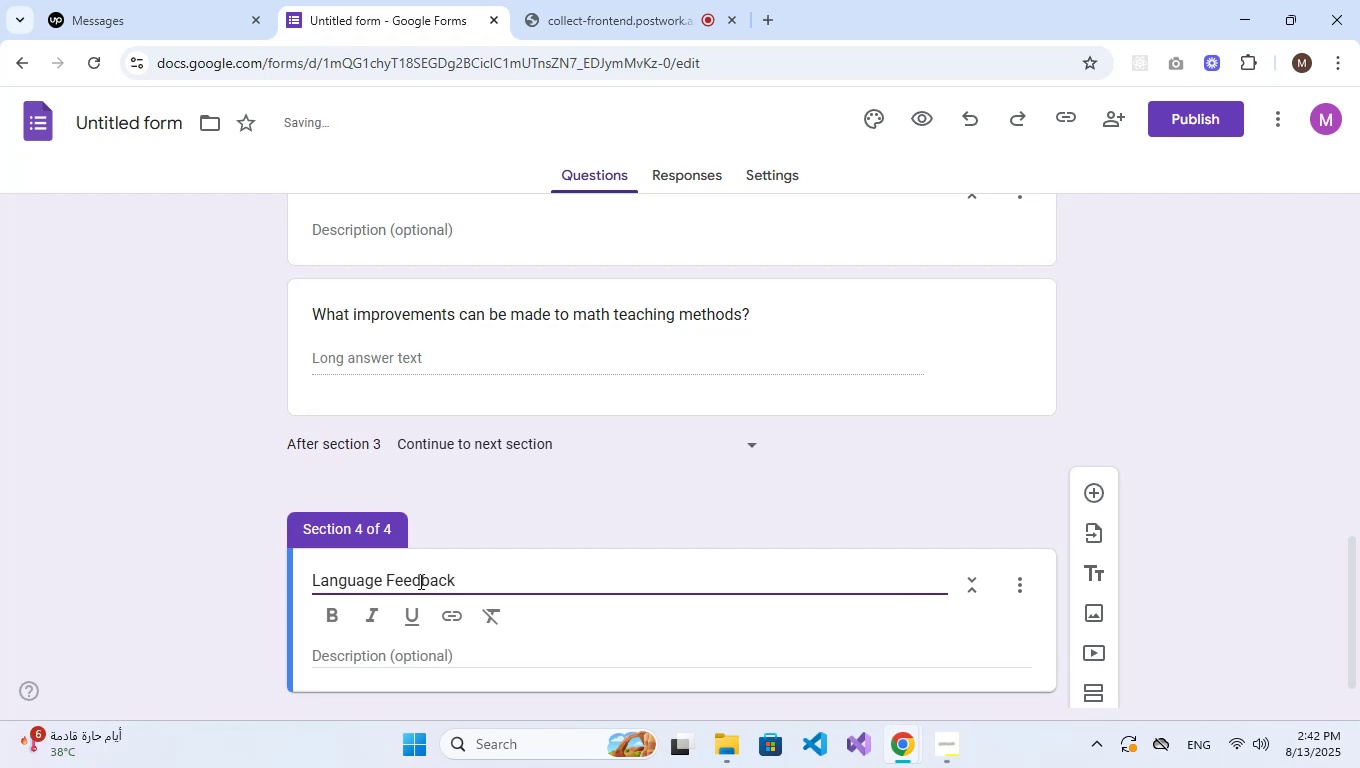 
scroll: coordinate [756, 501], scroll_direction: down, amount: 4.0
 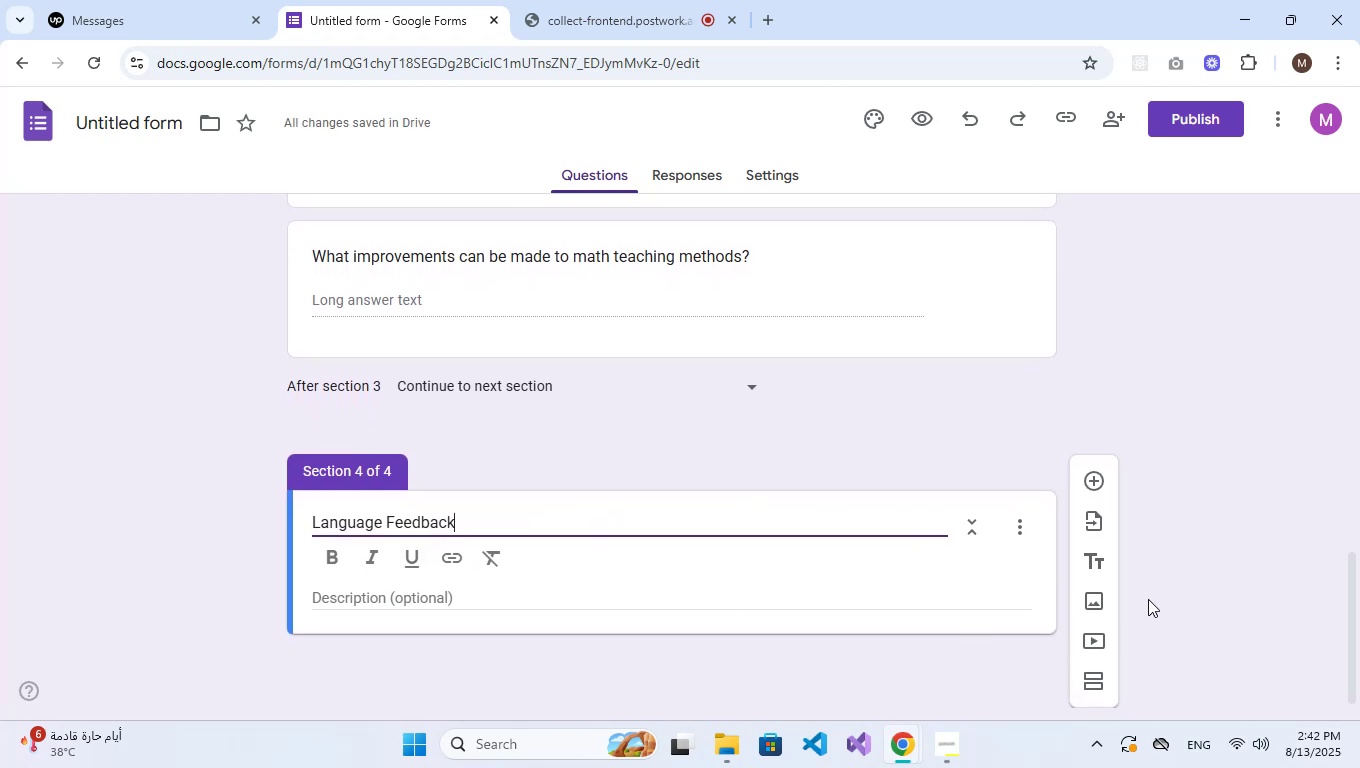 
left_click([1100, 684])
 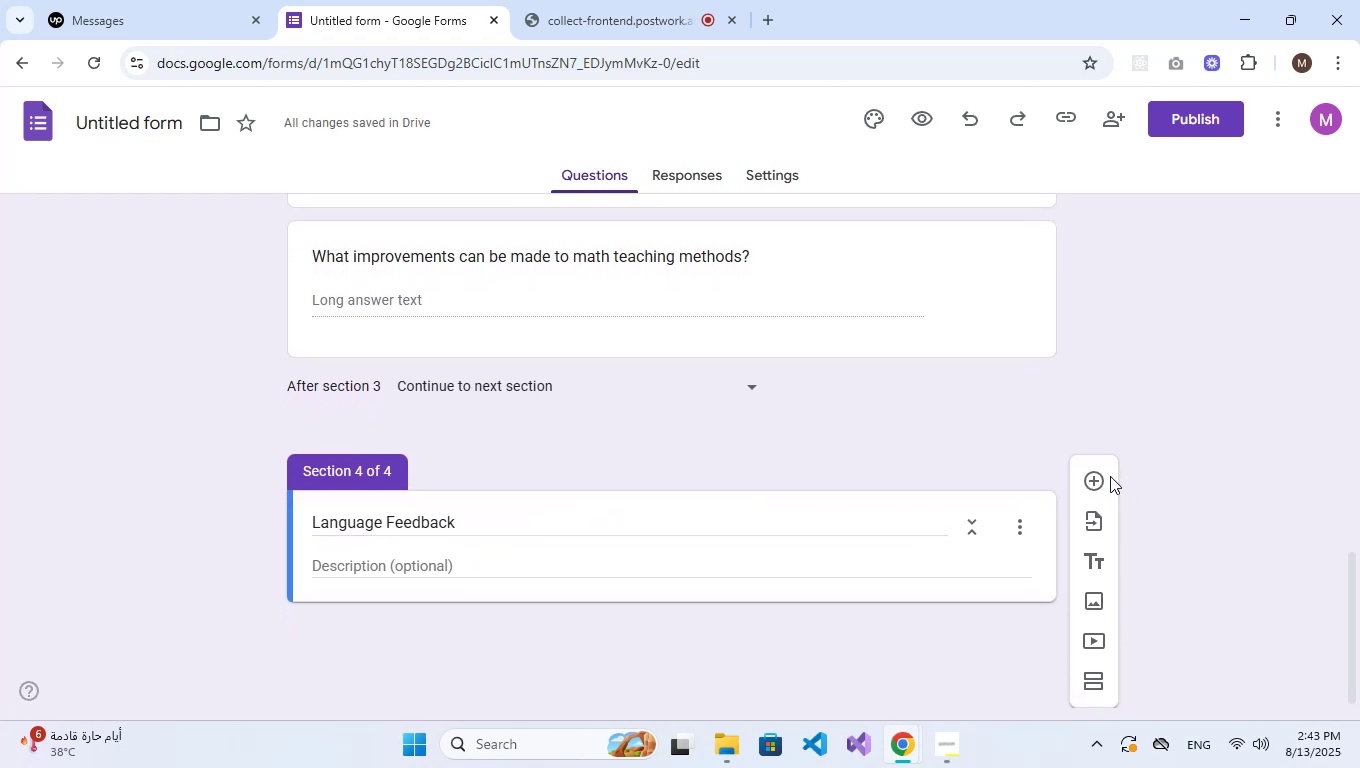 
left_click([1107, 476])
 